 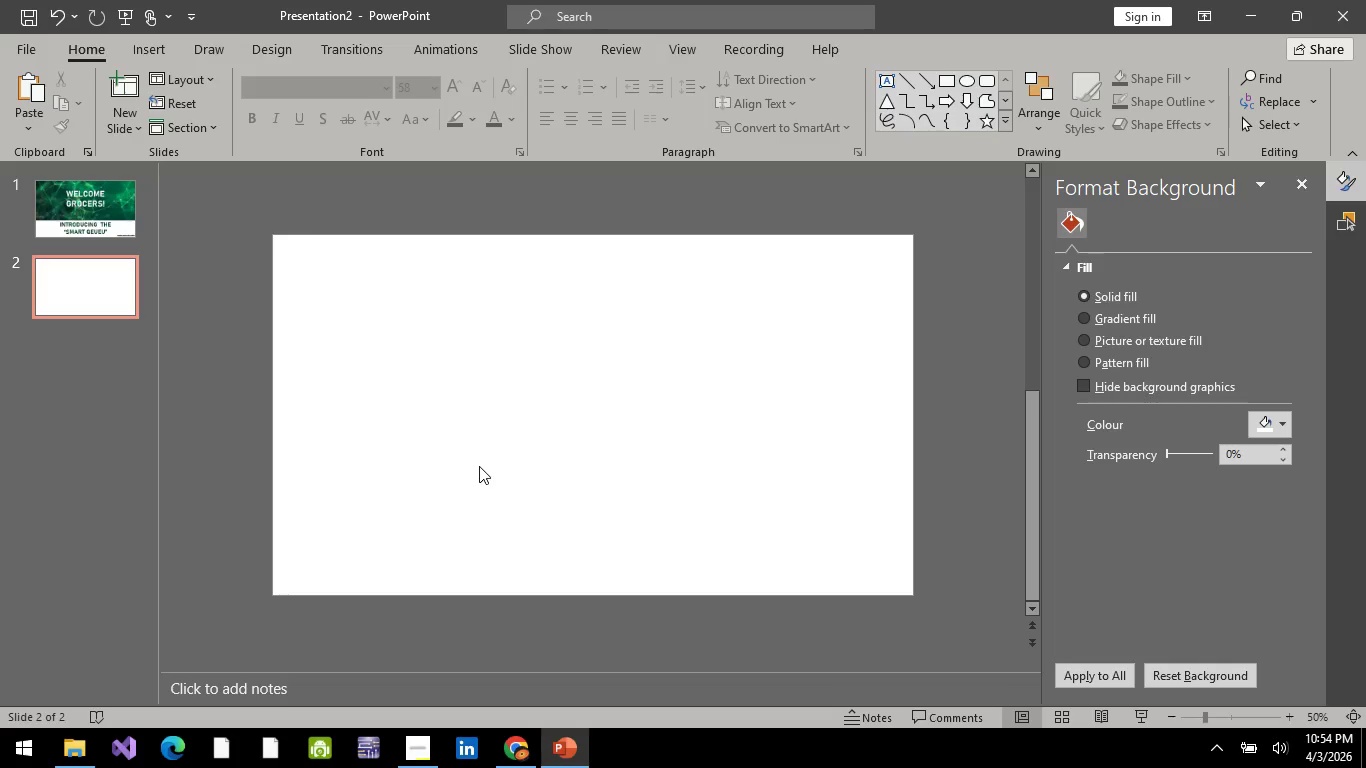 
key(Control+V)
 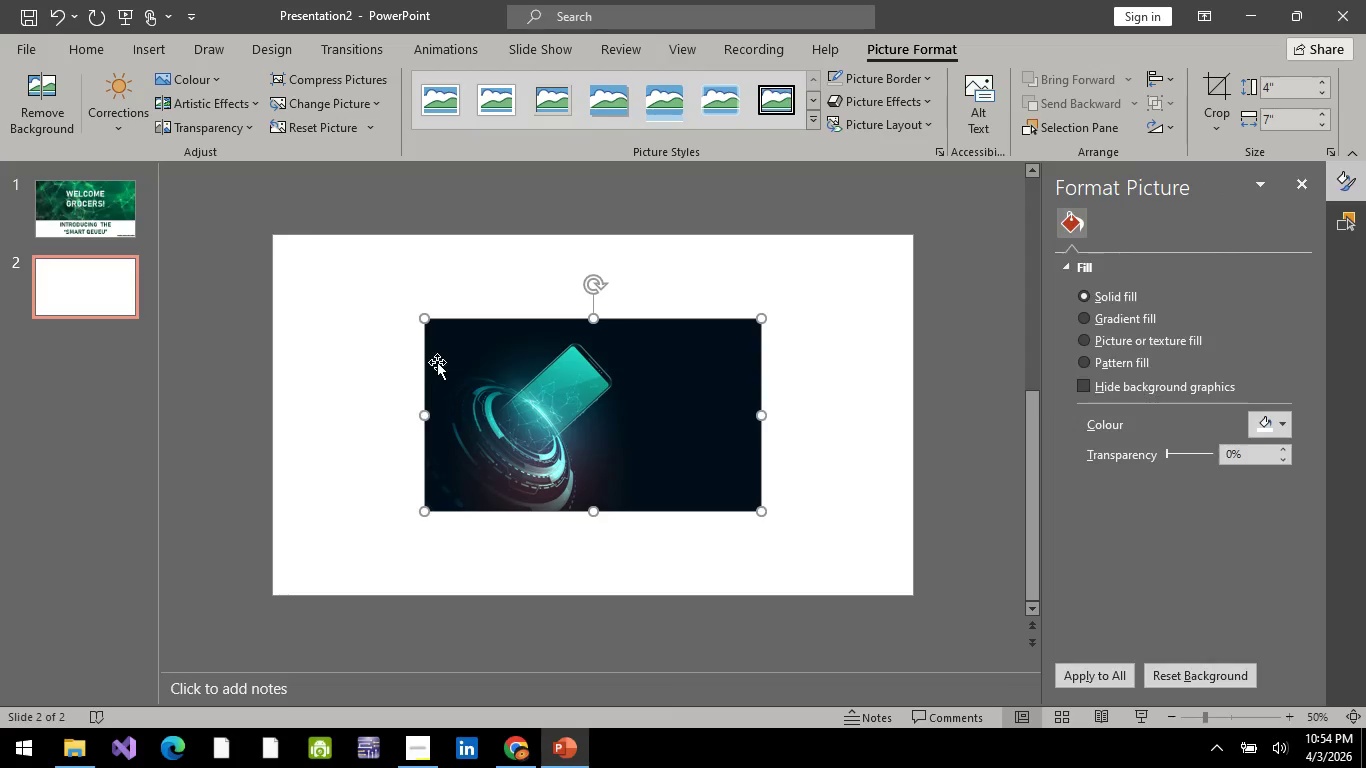 
left_click_drag(start_coordinate=[603, 415], to_coordinate=[456, 332])
 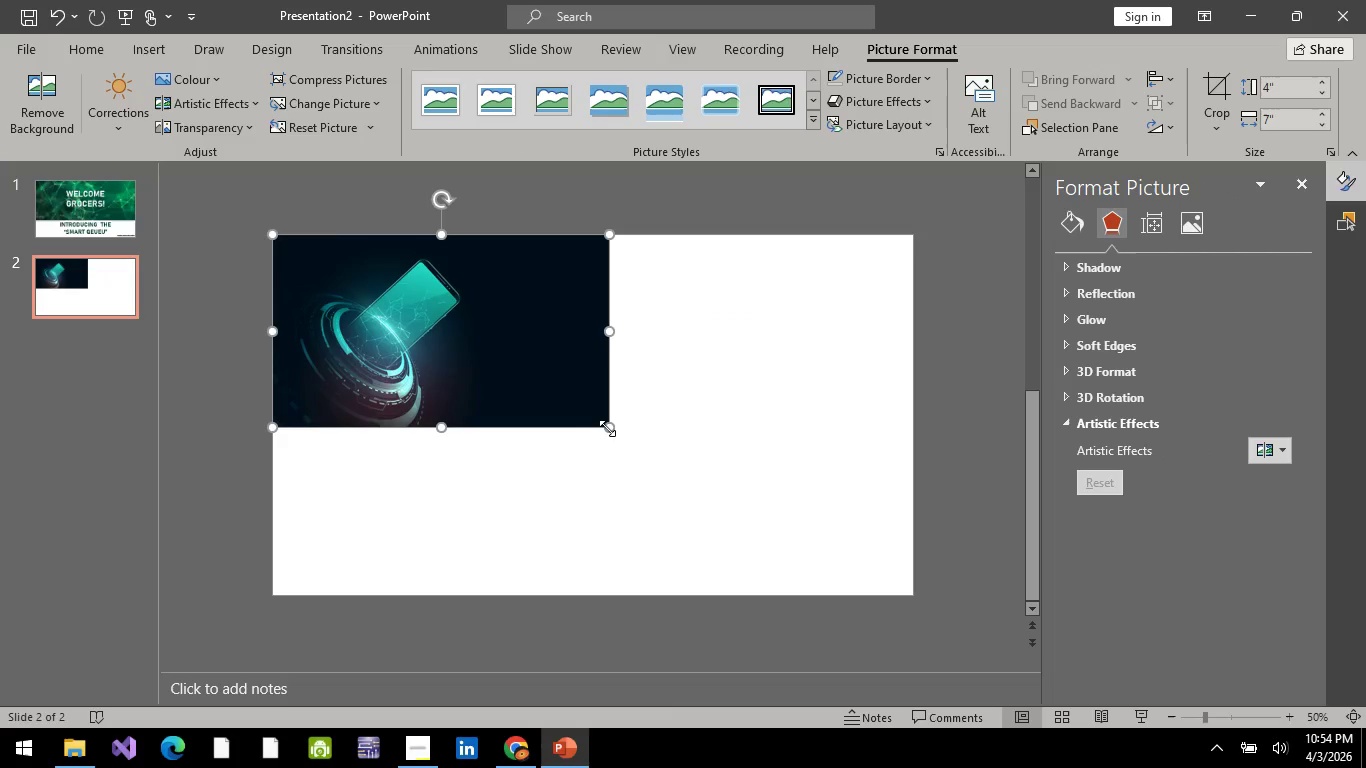 
left_click_drag(start_coordinate=[607, 428], to_coordinate=[912, 599])
 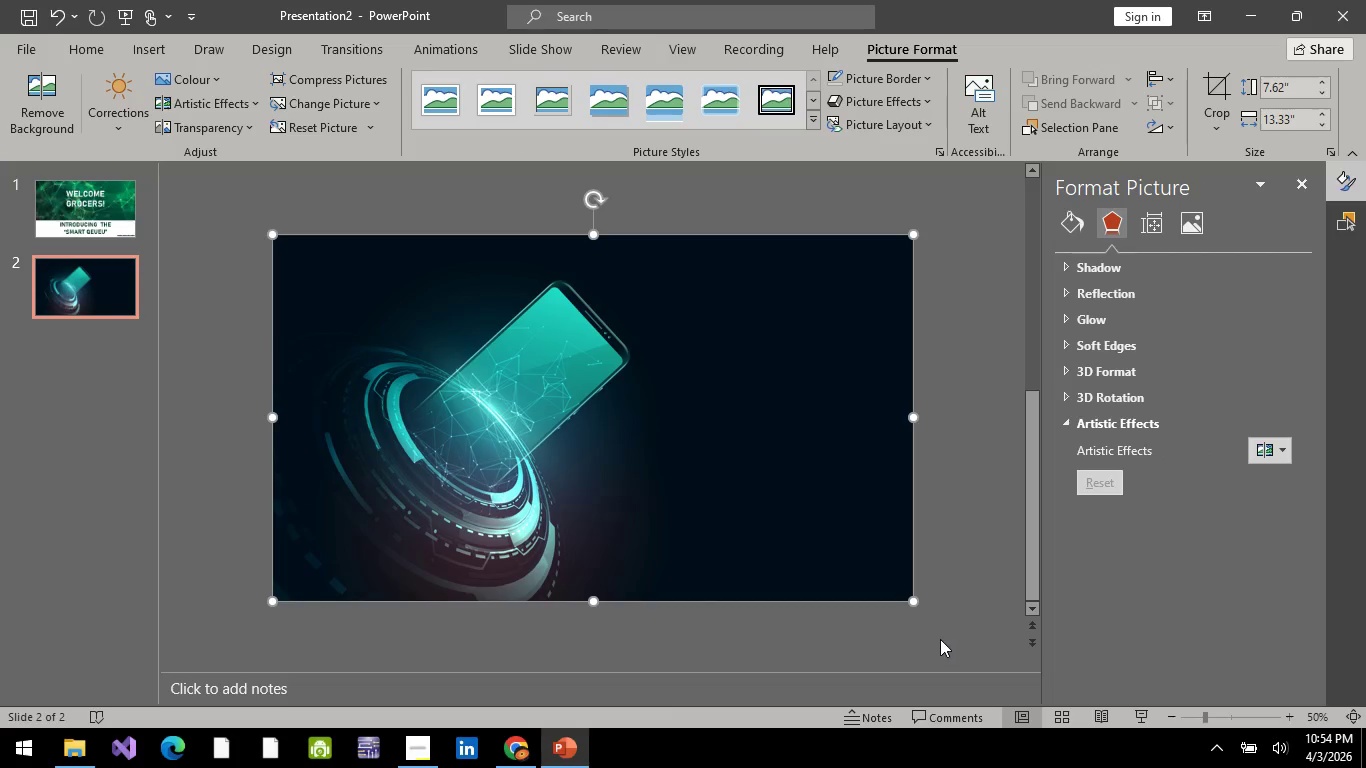 
left_click([940, 635])
 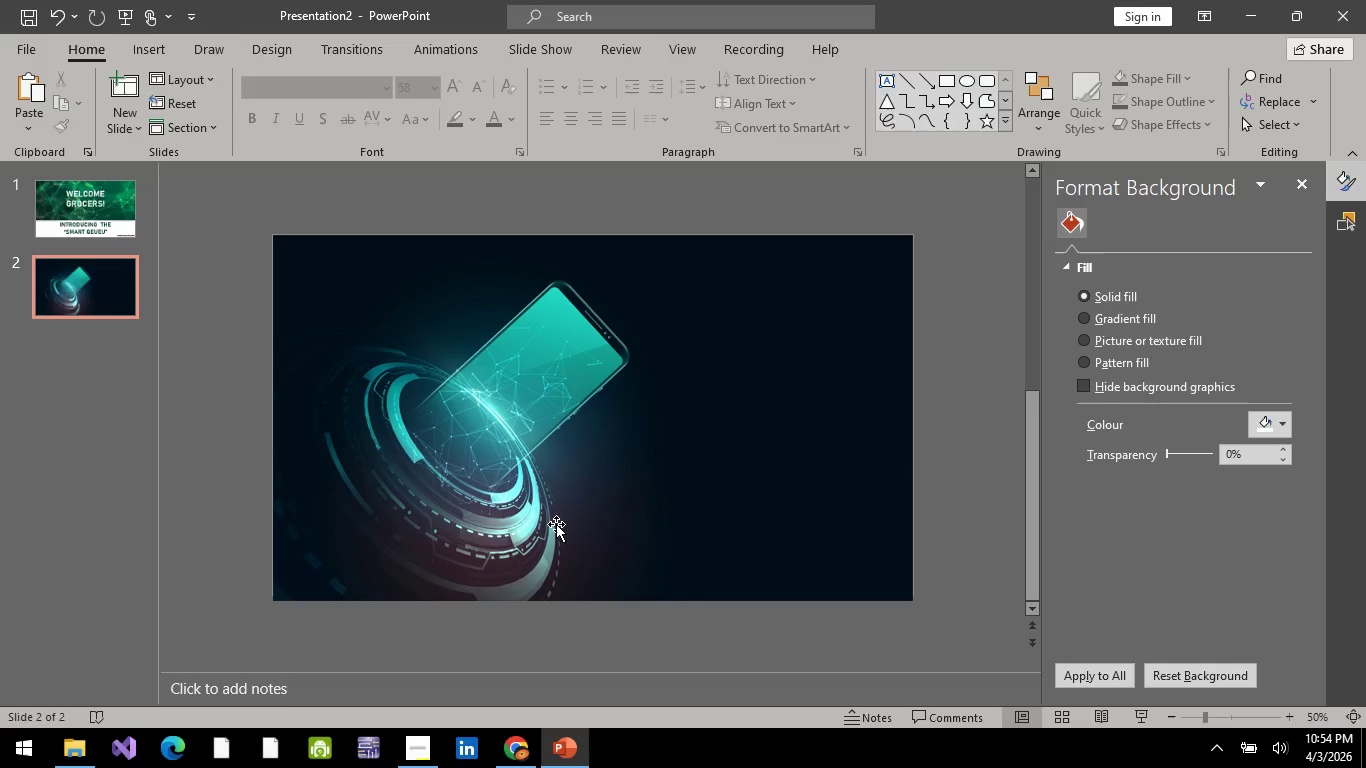 
left_click([467, 455])
 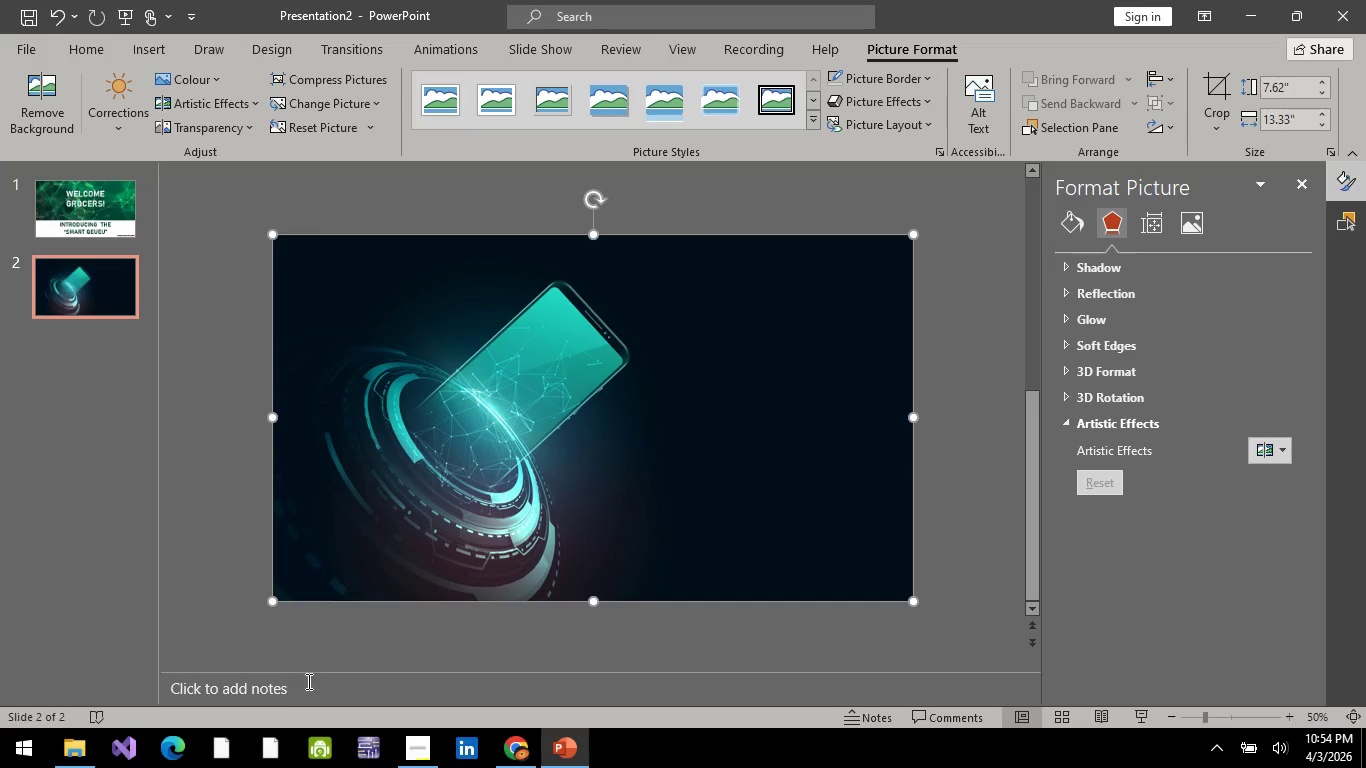 
wait(17.45)
 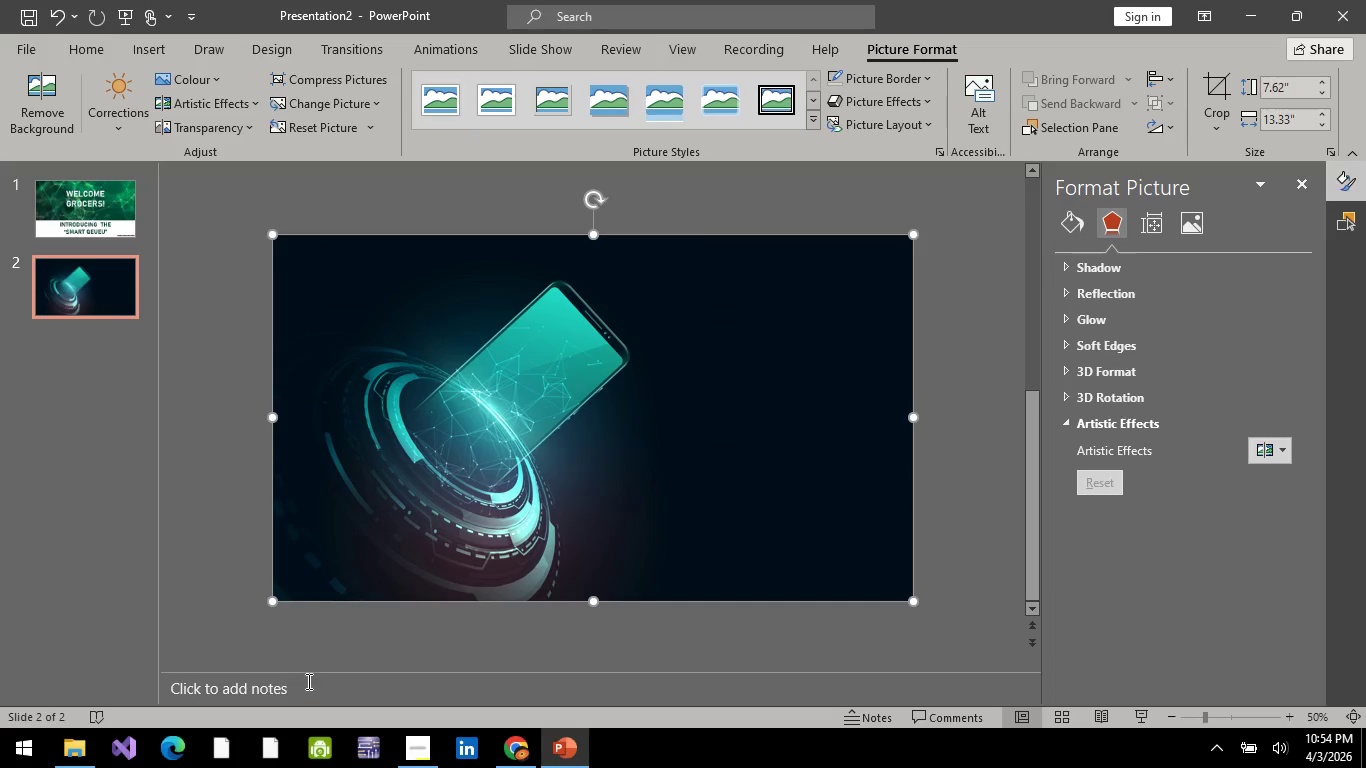 
left_click([209, 58])
 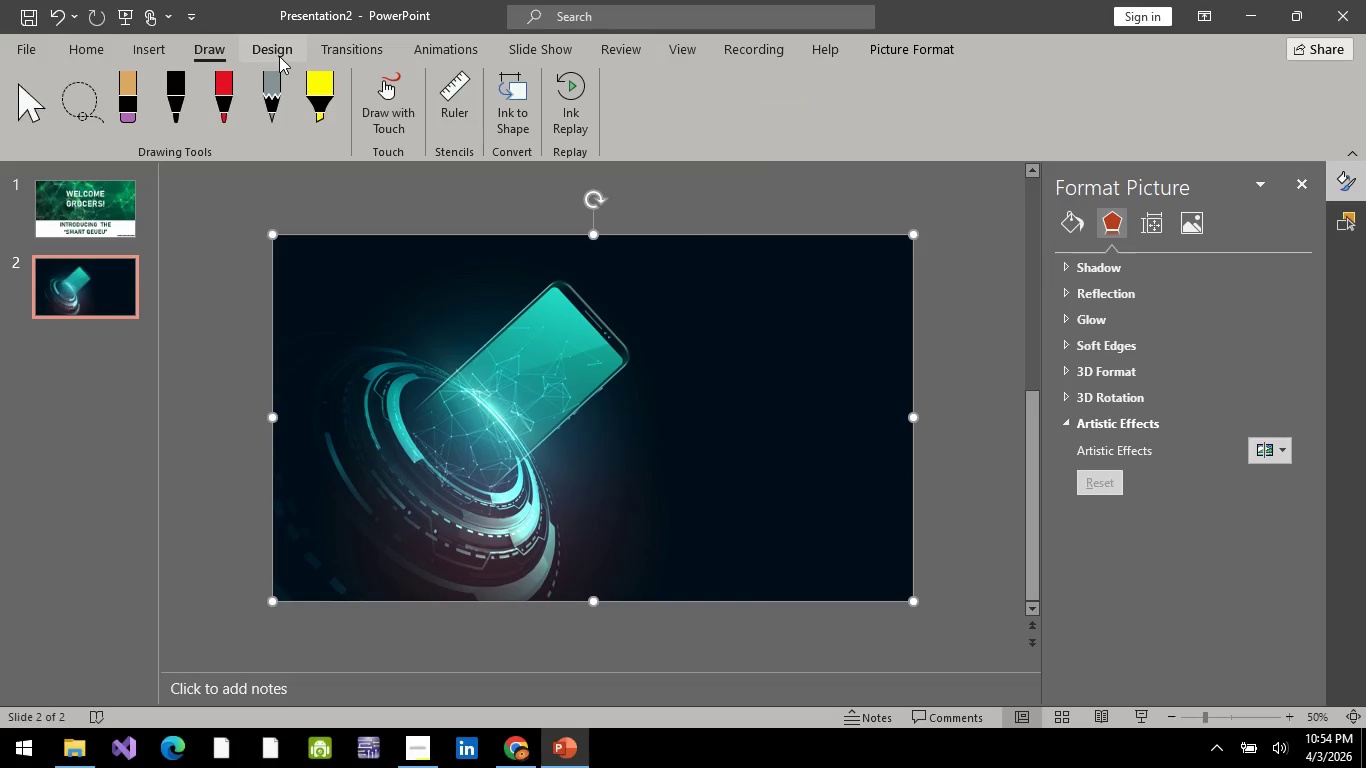 
left_click([279, 56])
 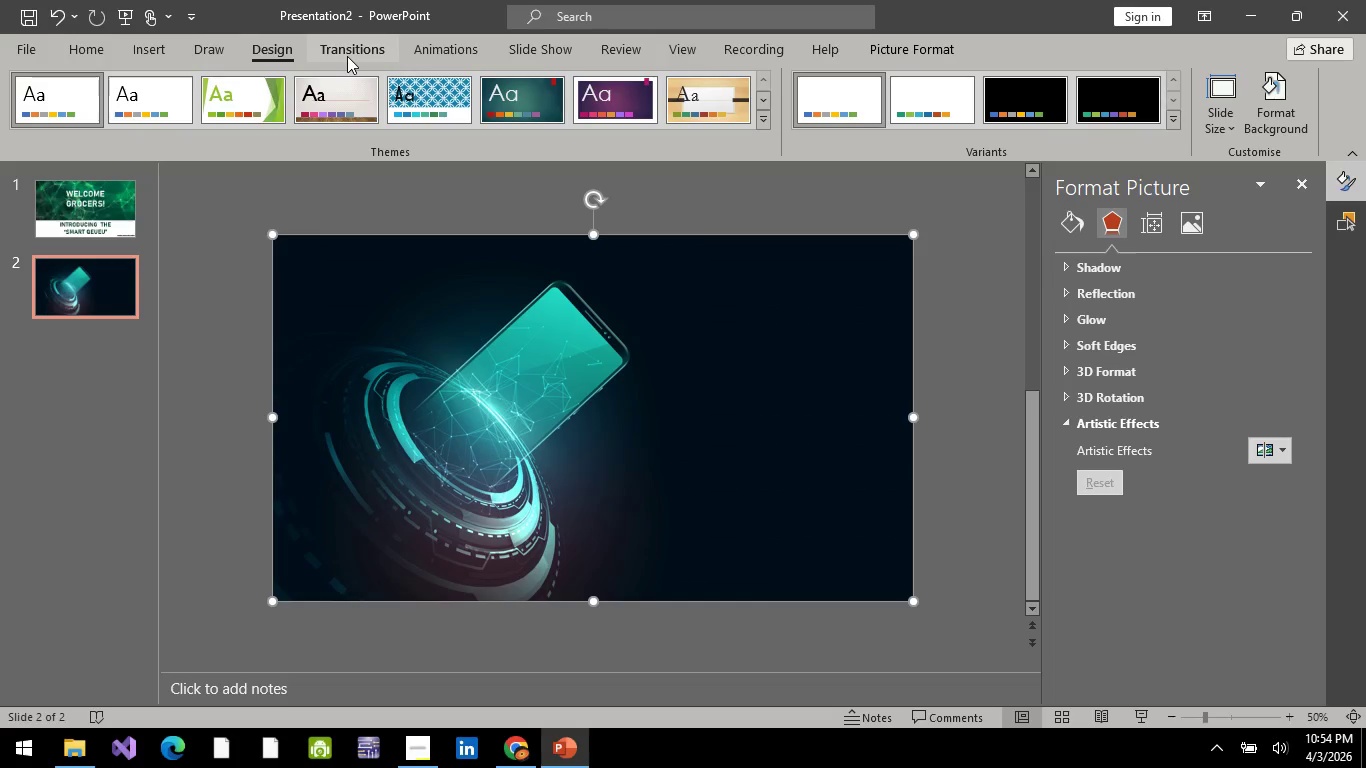 
left_click([347, 56])
 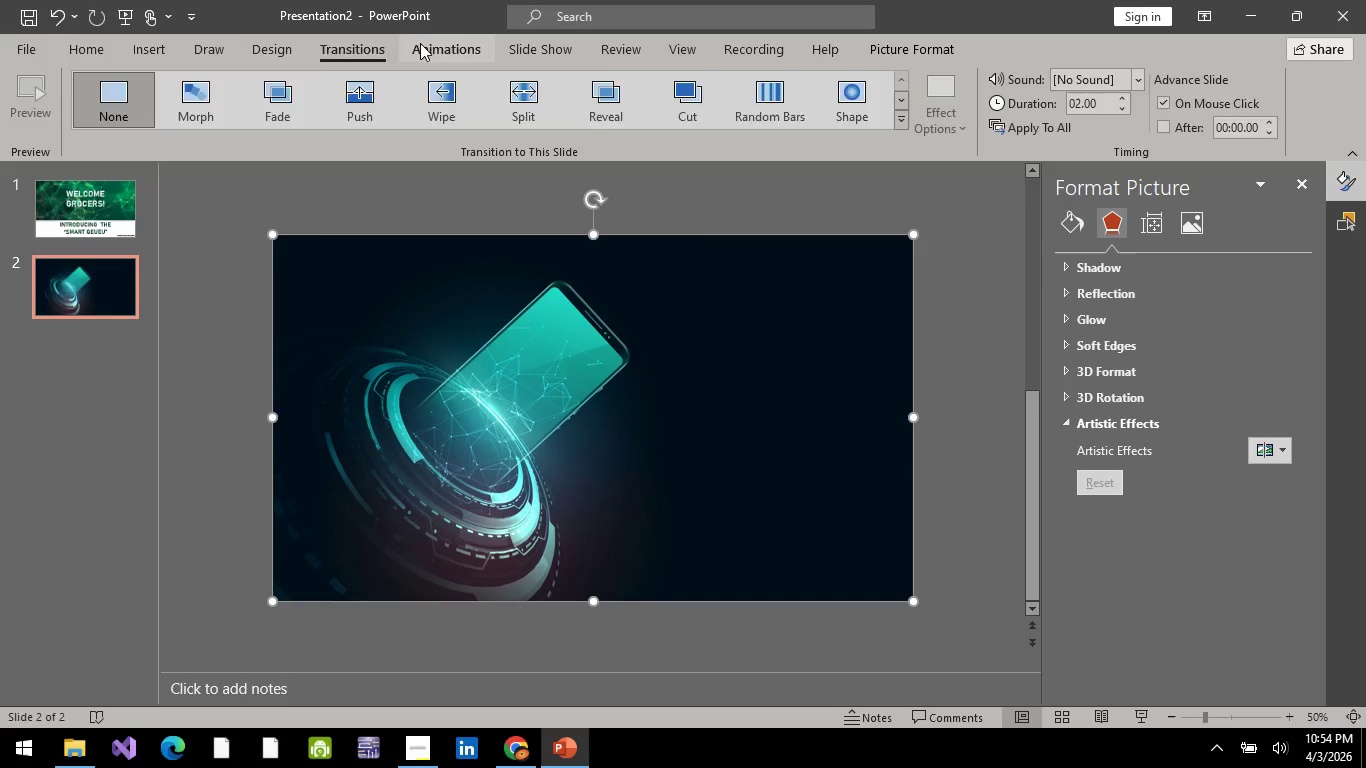 
double_click([420, 43])
 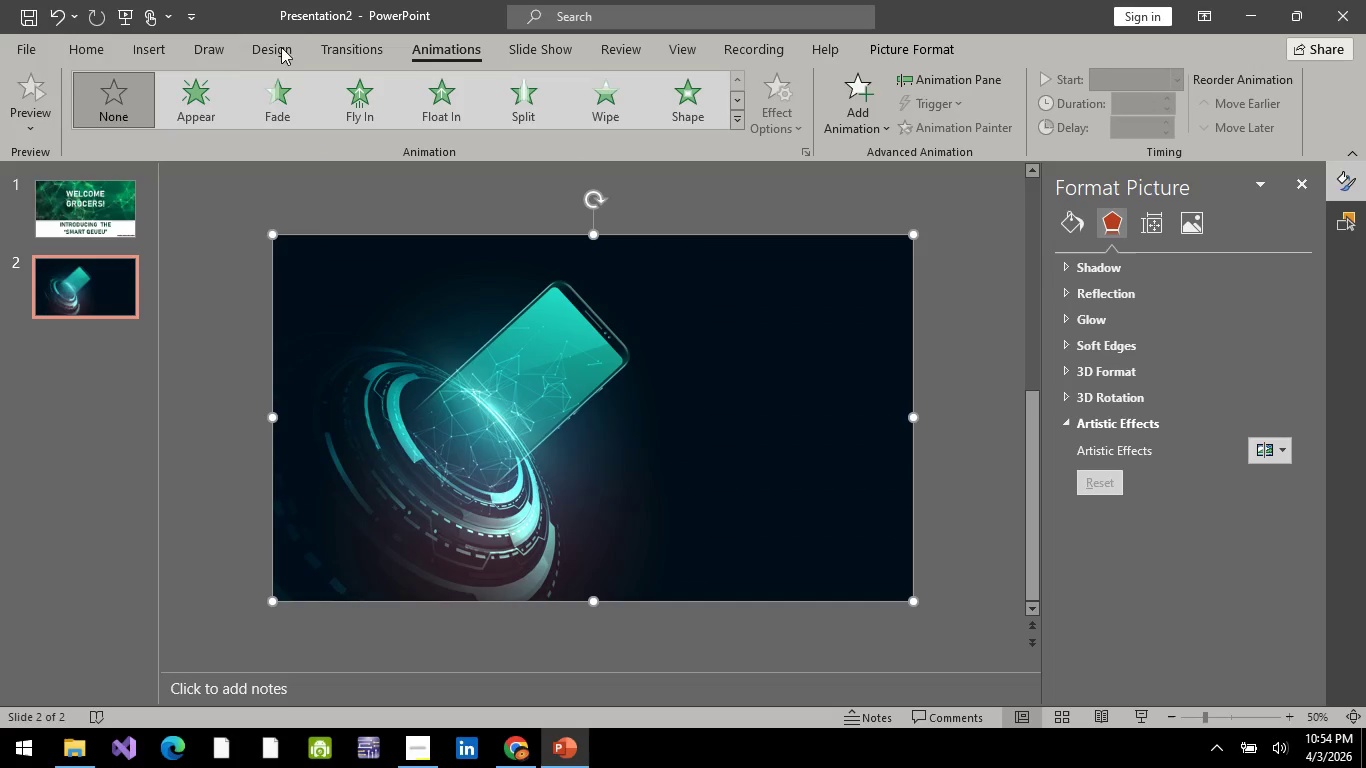 
left_click([278, 47])
 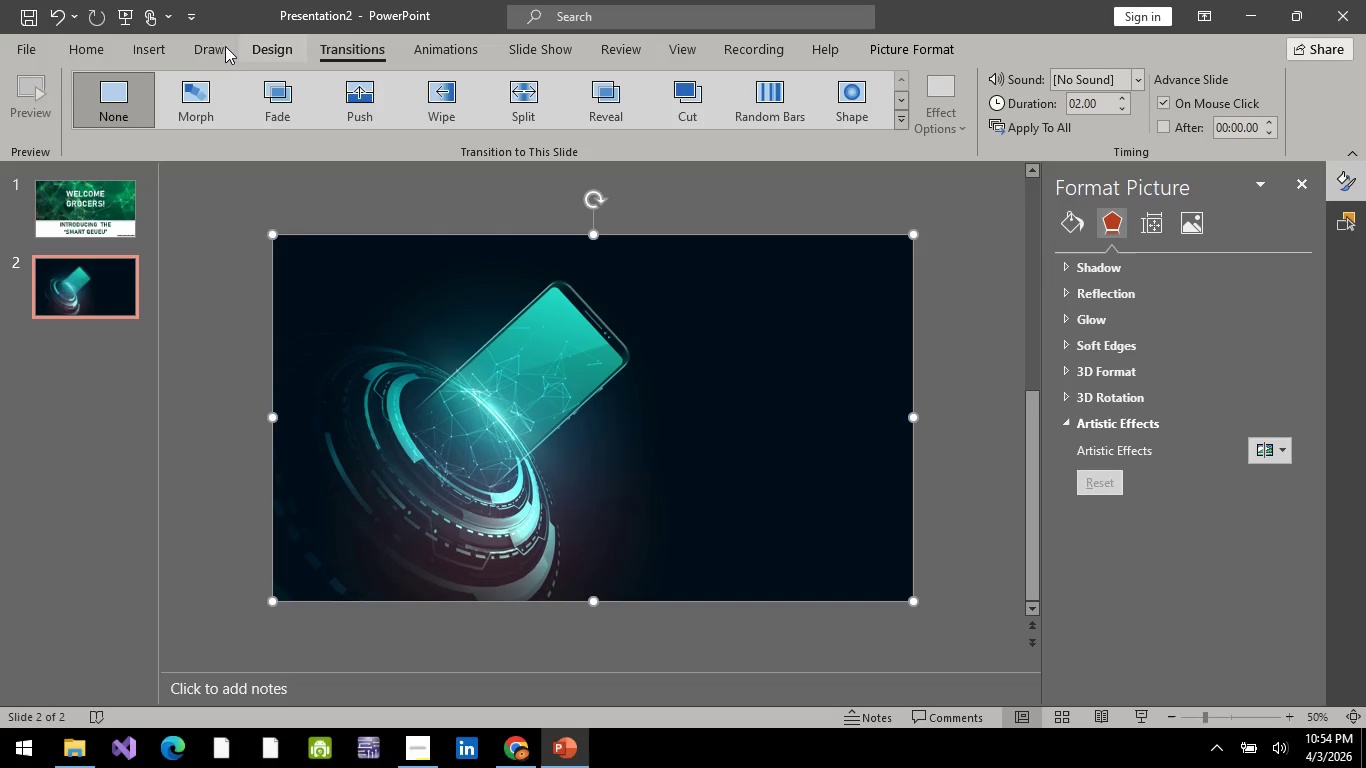 
double_click([217, 46])
 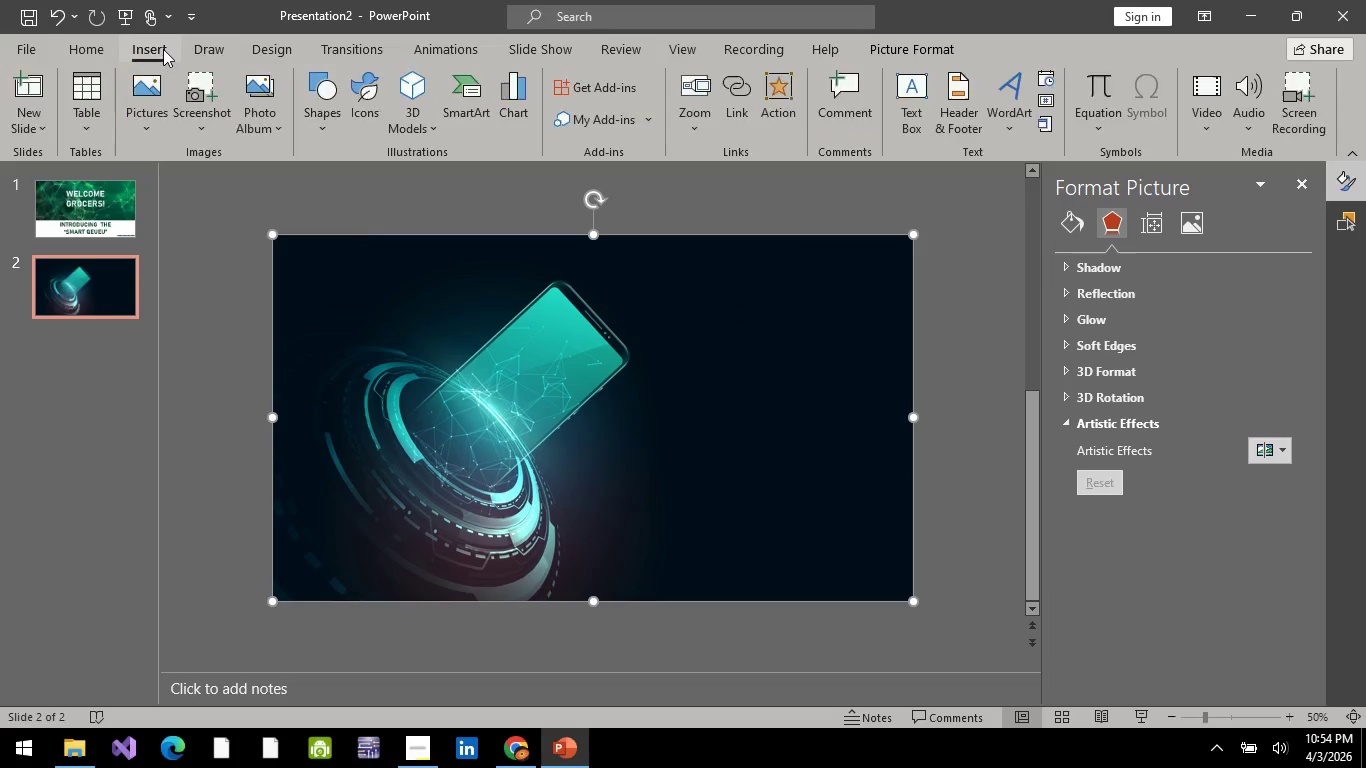 
triple_click([163, 49])
 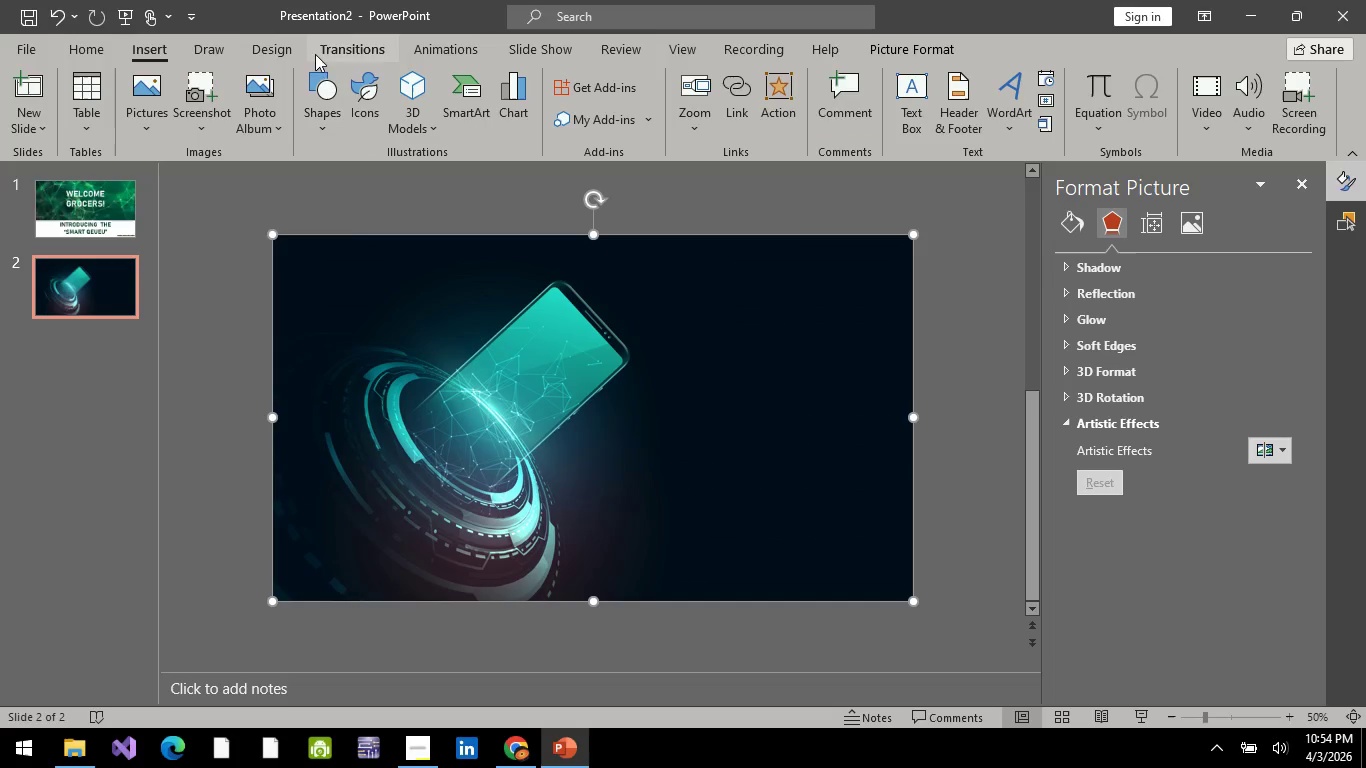 
left_click([445, 39])
 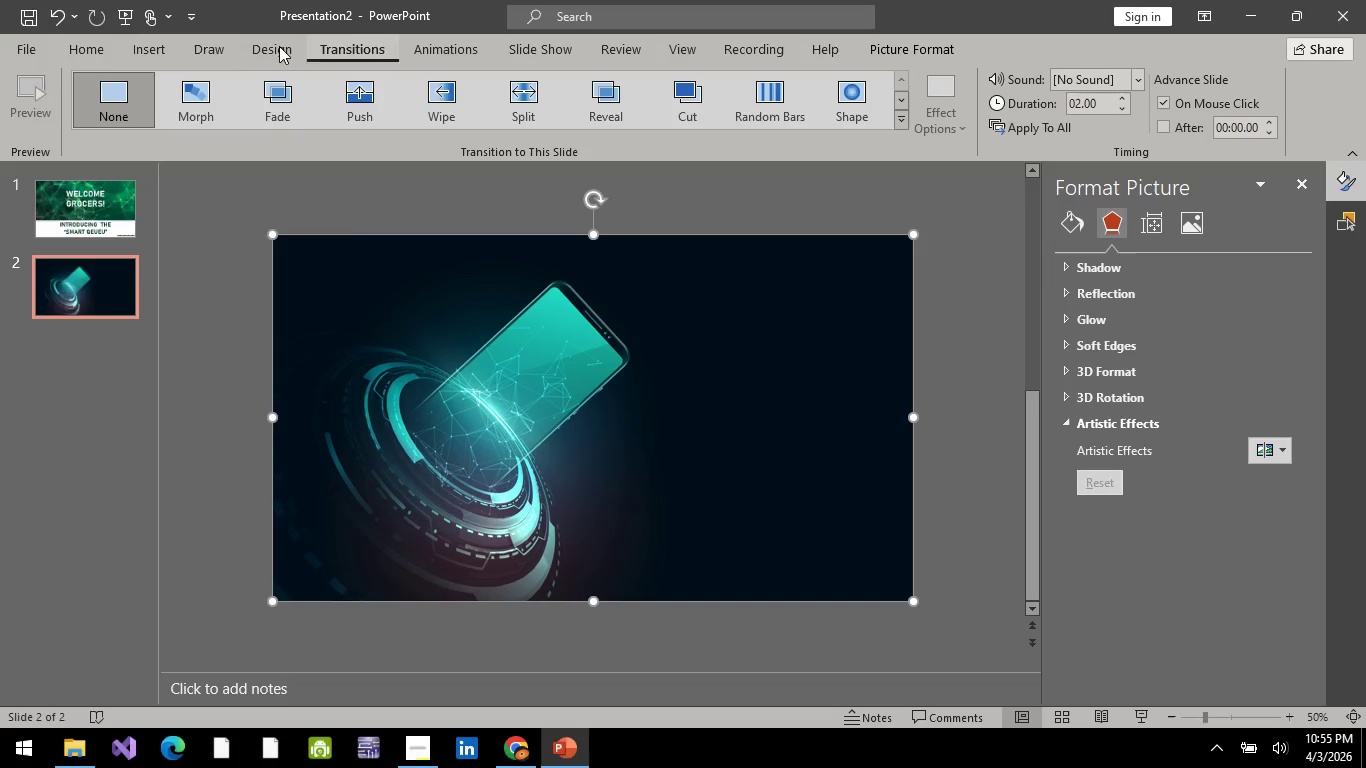 
double_click([256, 46])
 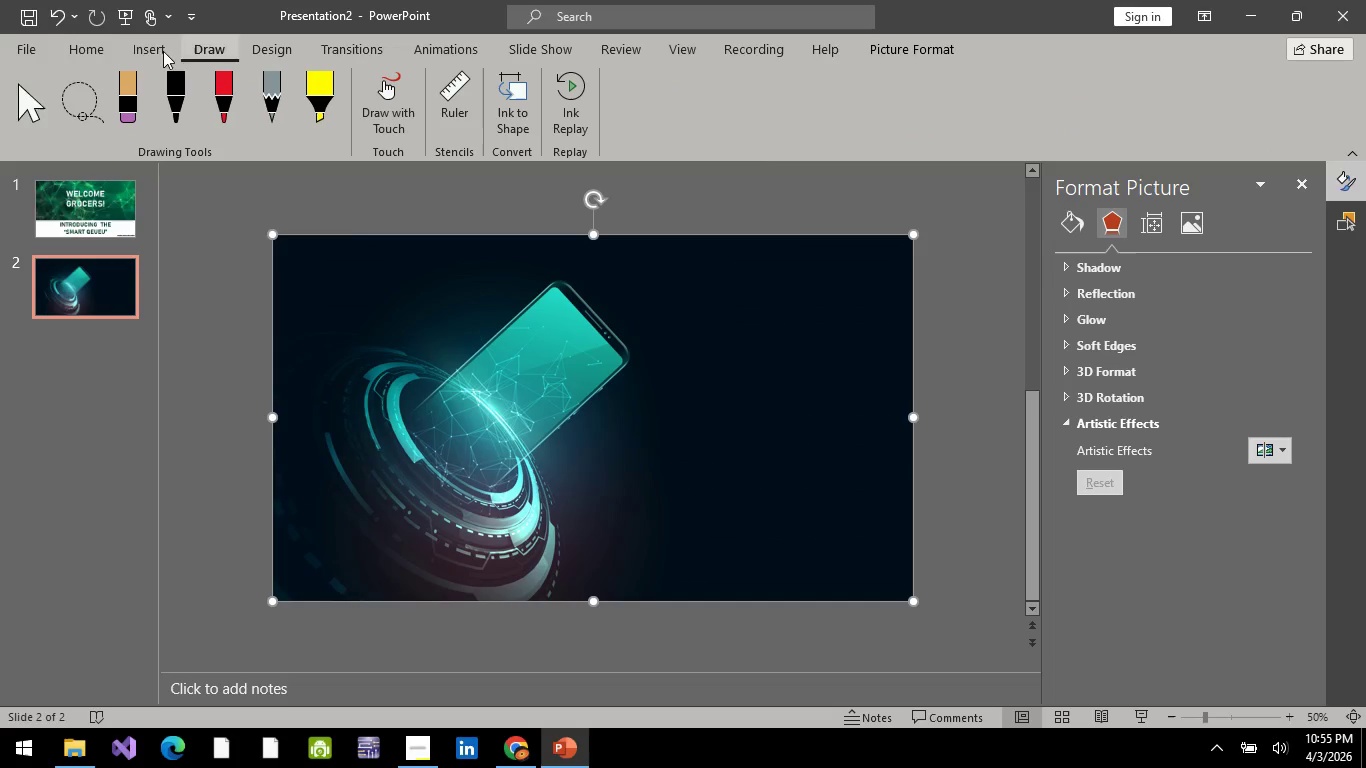 
double_click([148, 52])
 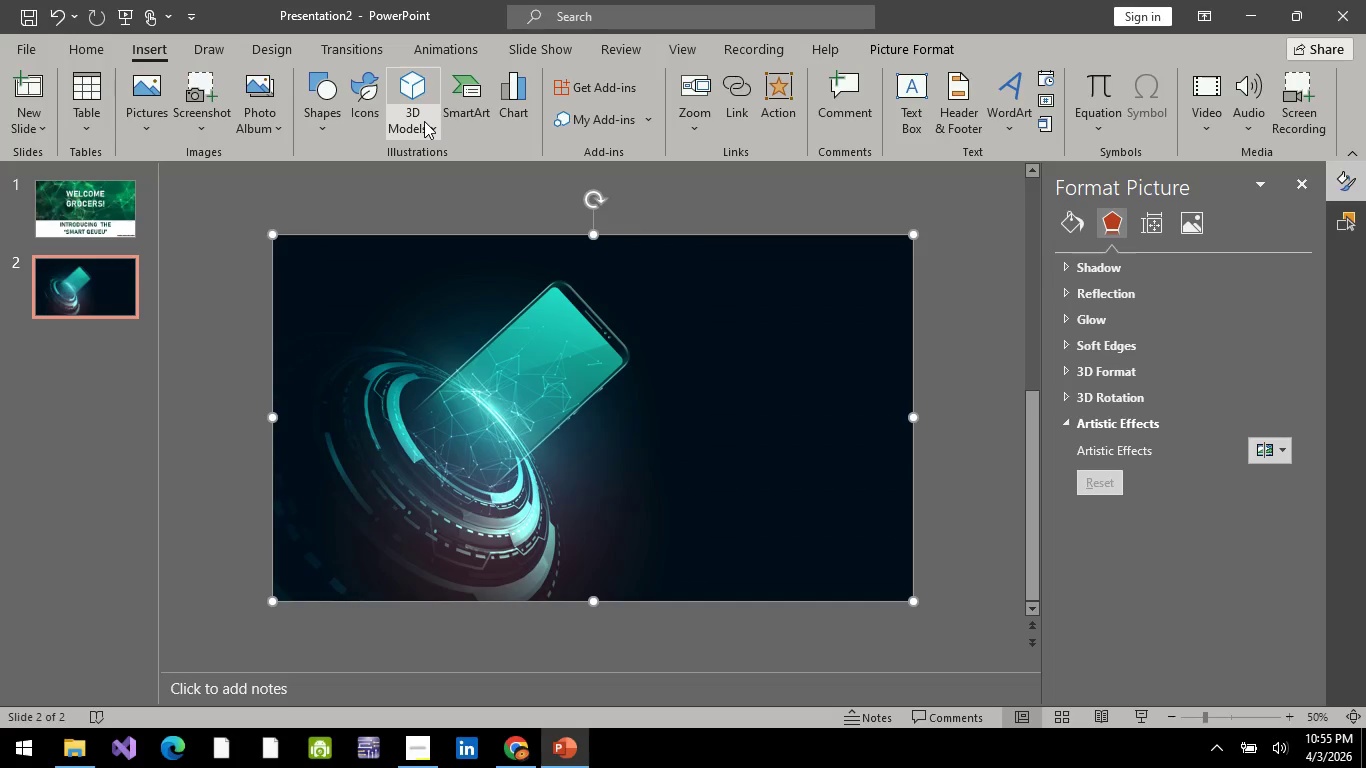 
left_click([517, 98])
 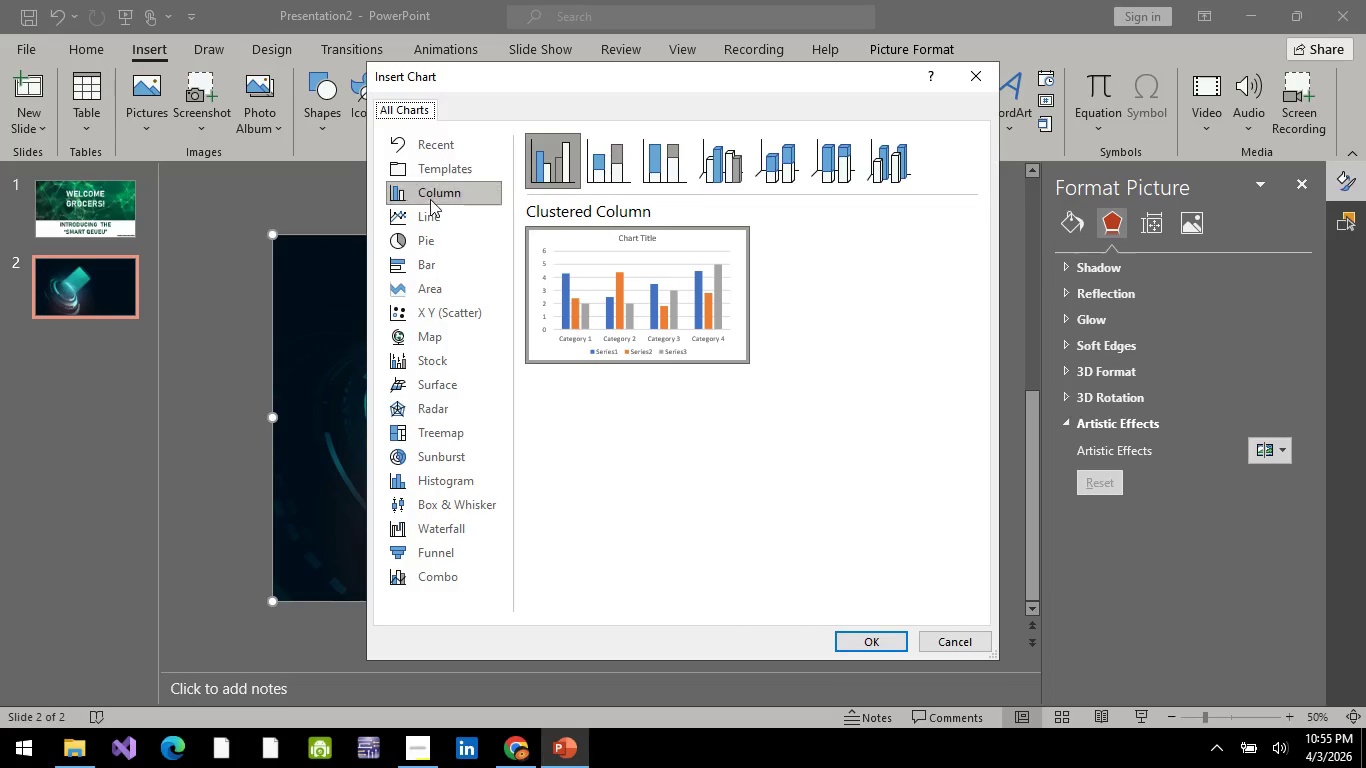 
left_click([422, 250])
 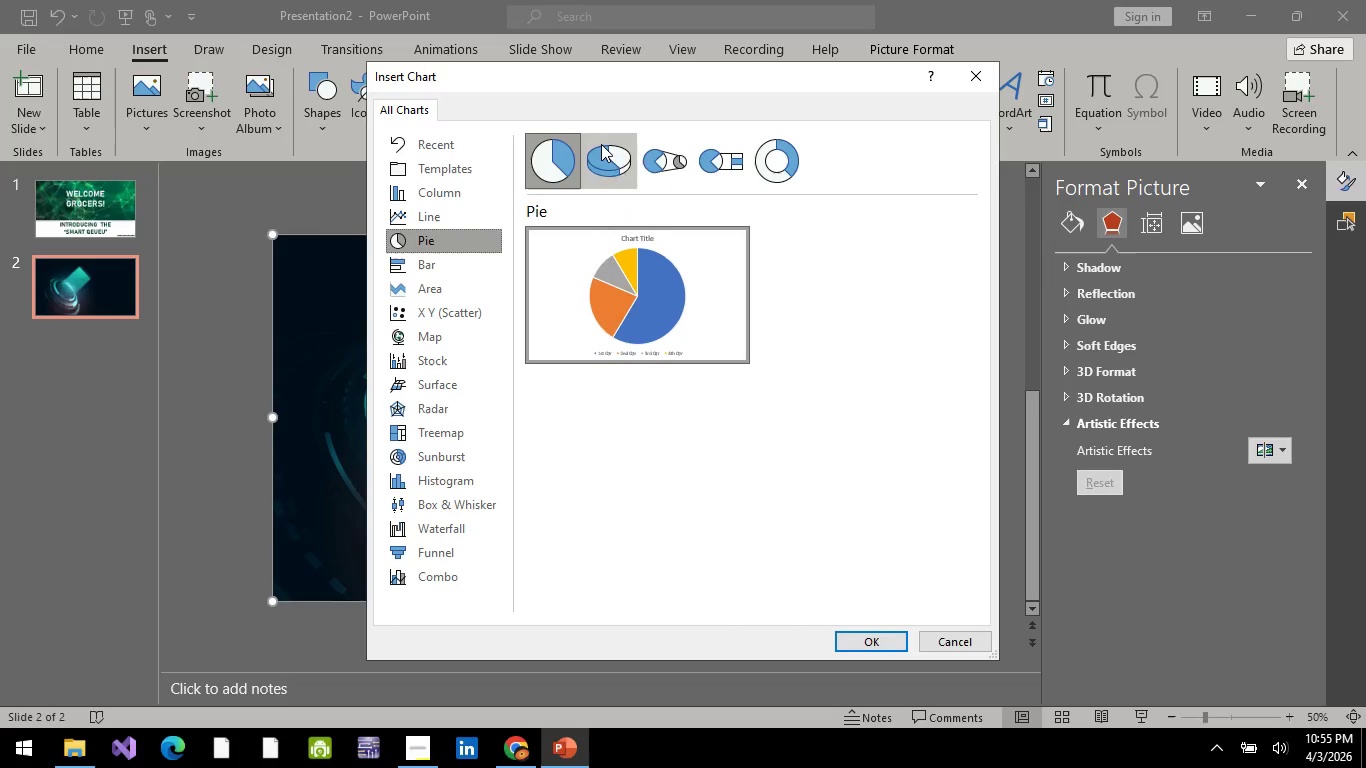 
left_click([602, 148])
 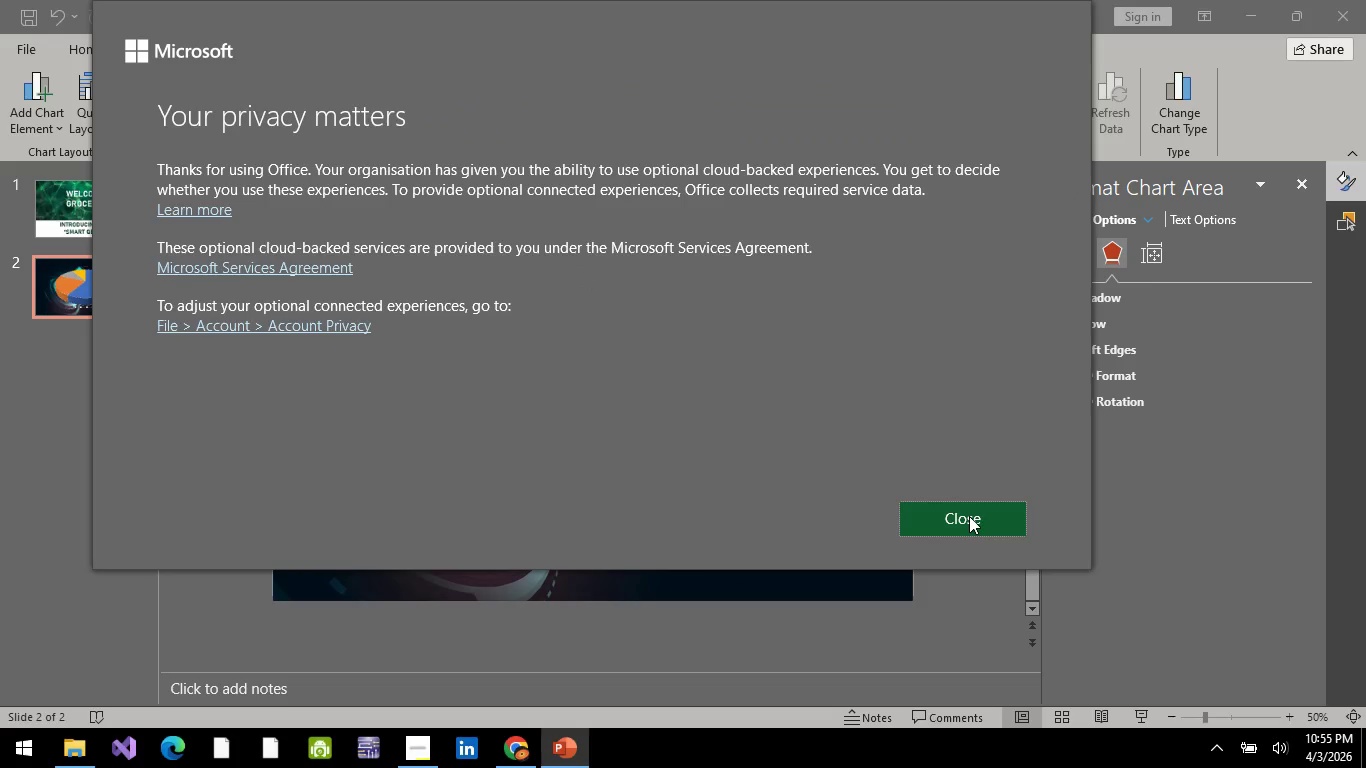 
wait(16.03)
 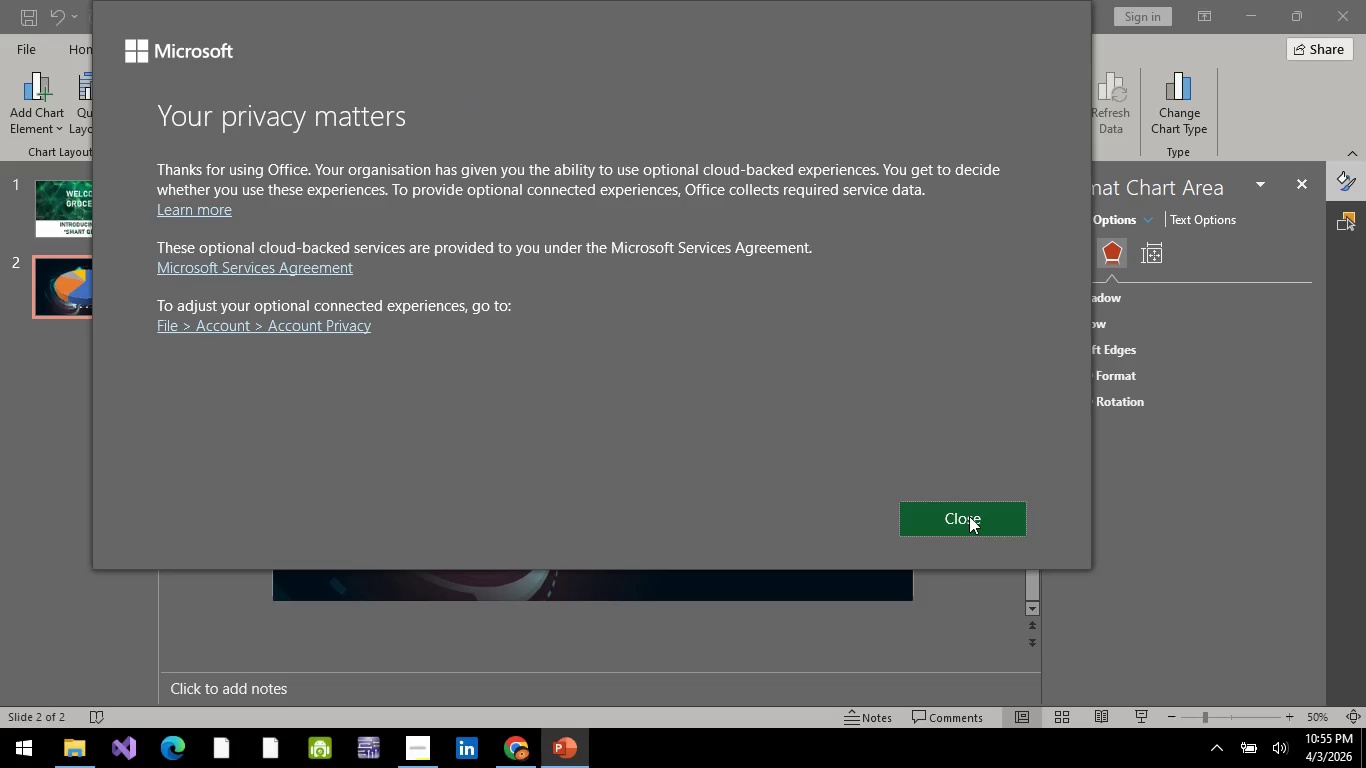 
left_click([949, 512])
 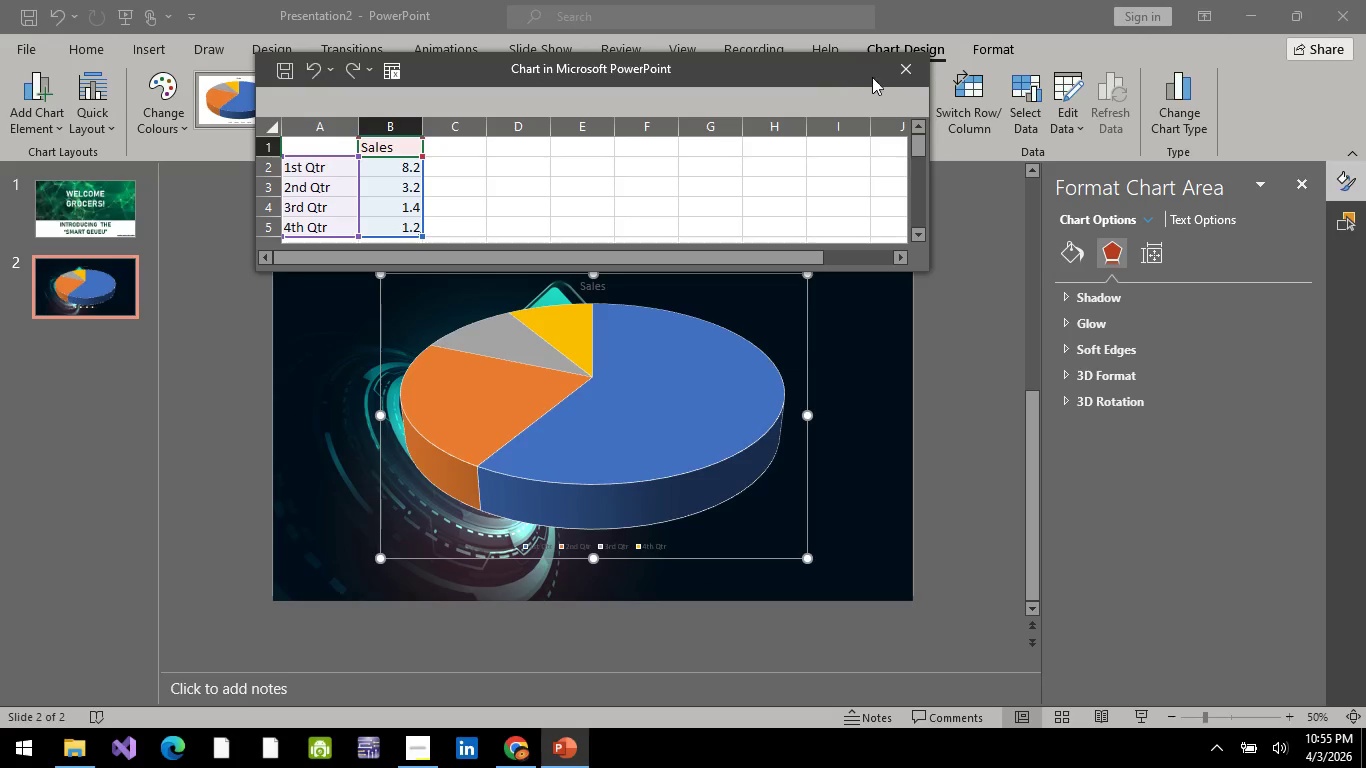 
left_click_drag(start_coordinate=[836, 74], to_coordinate=[1037, 595])
 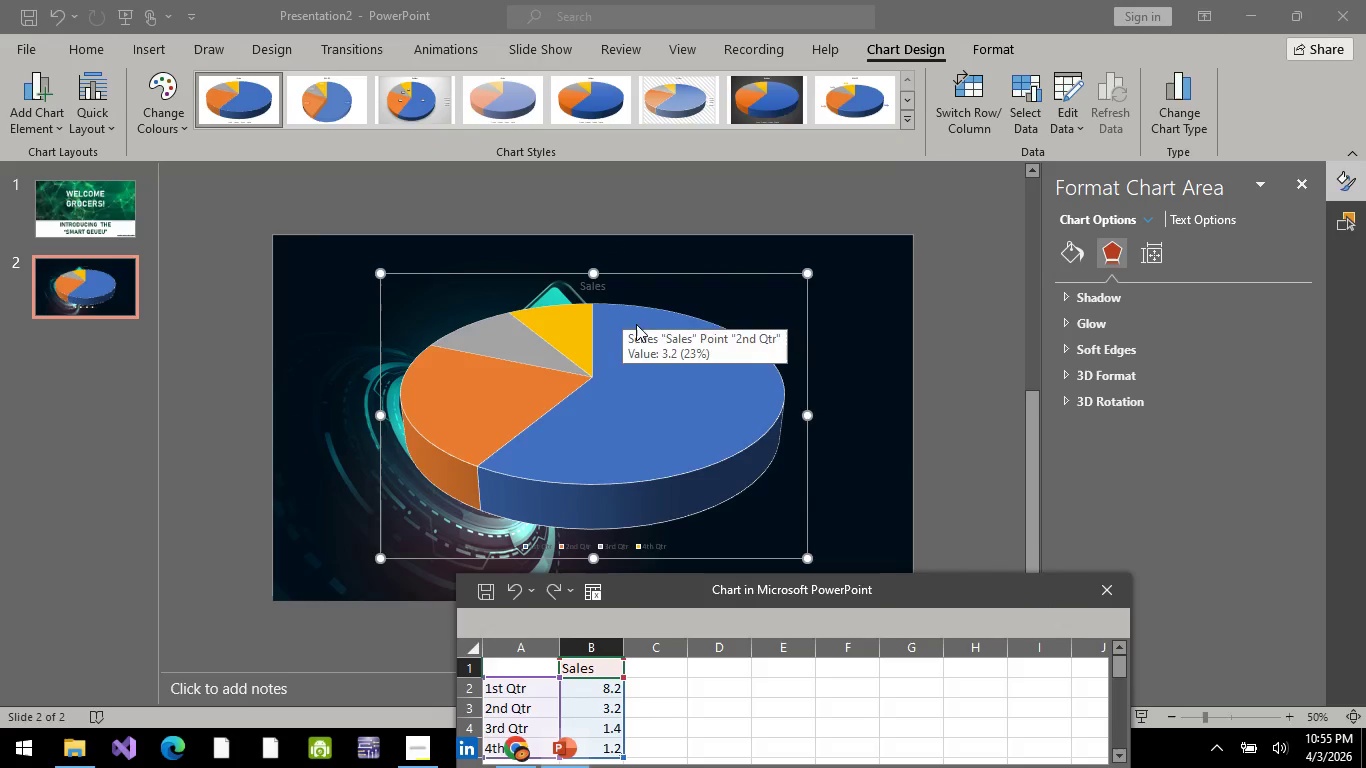 
left_click_drag(start_coordinate=[735, 387], to_coordinate=[563, 358])
 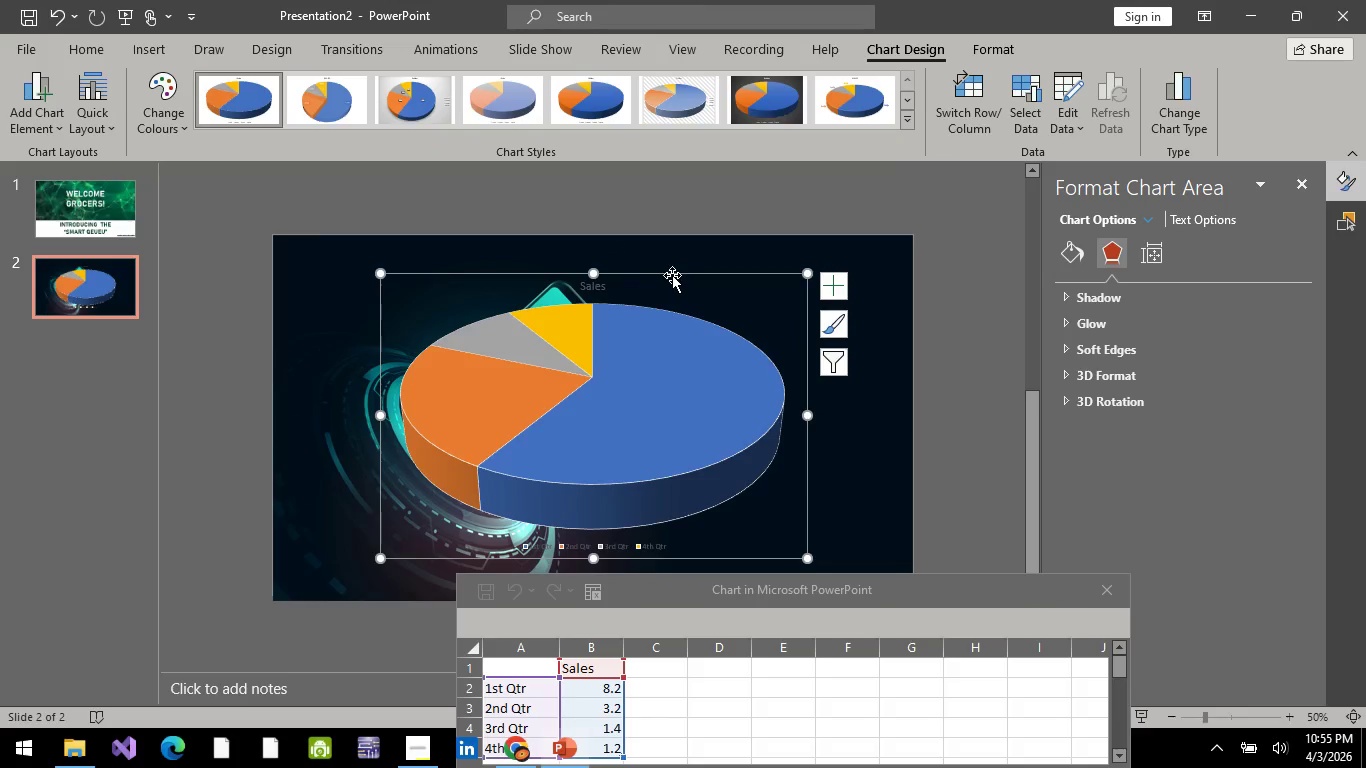 
left_click_drag(start_coordinate=[673, 273], to_coordinate=[551, 278])
 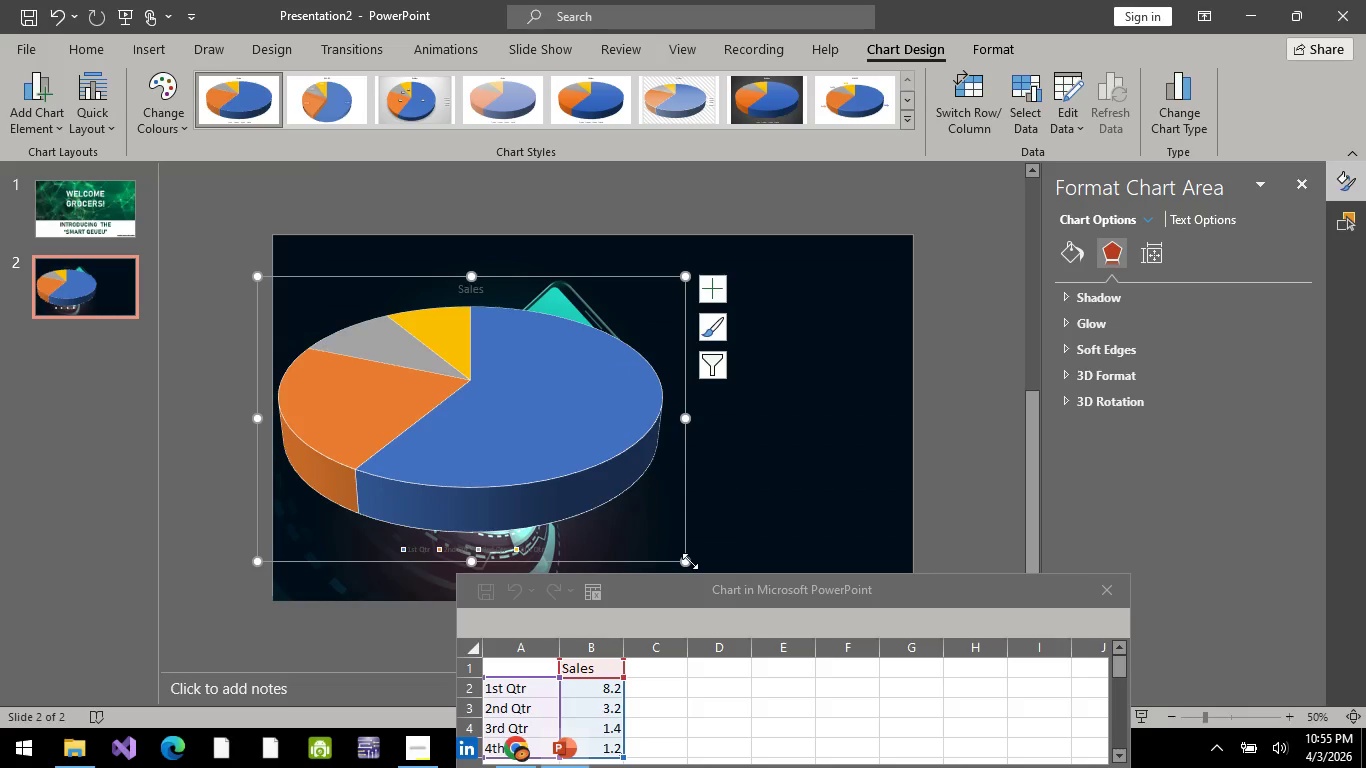 
left_click_drag(start_coordinate=[690, 561], to_coordinate=[546, 506])
 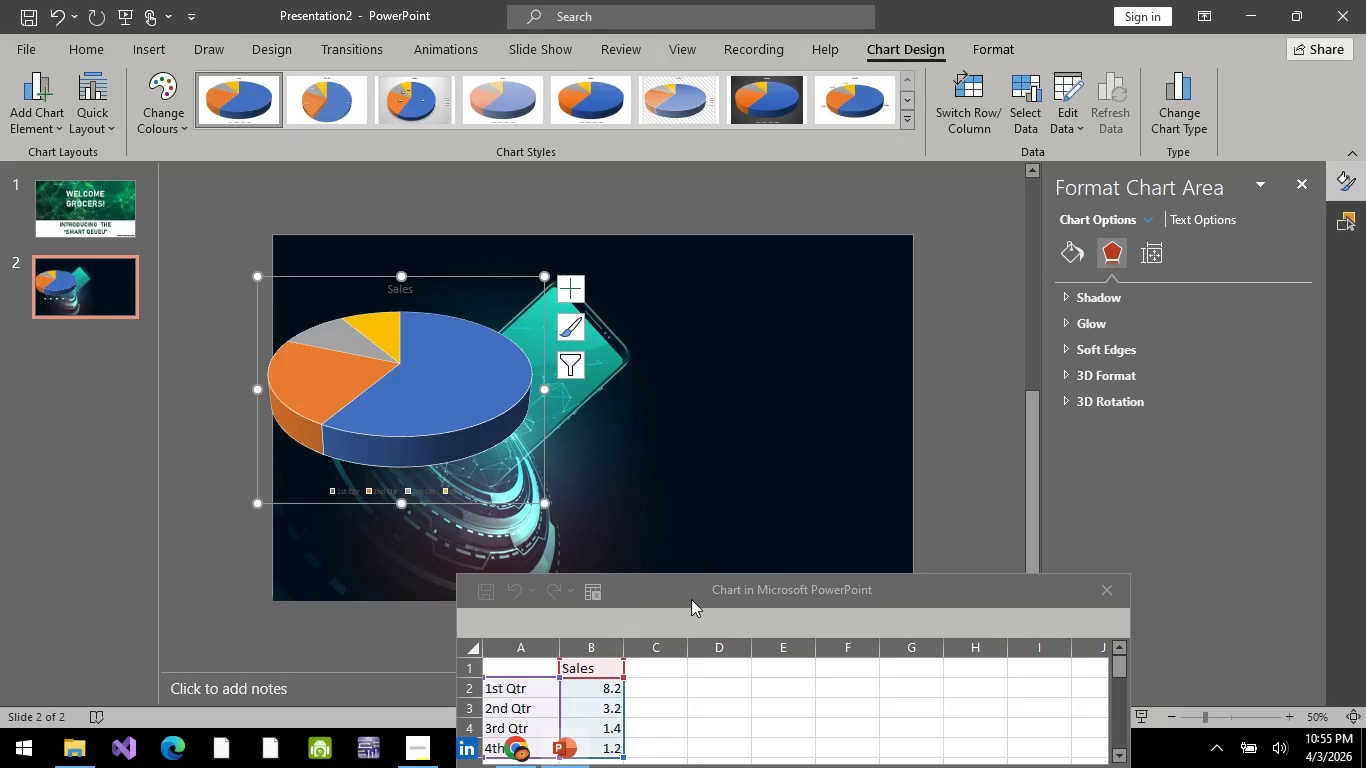 
left_click_drag(start_coordinate=[732, 597], to_coordinate=[833, 266])
 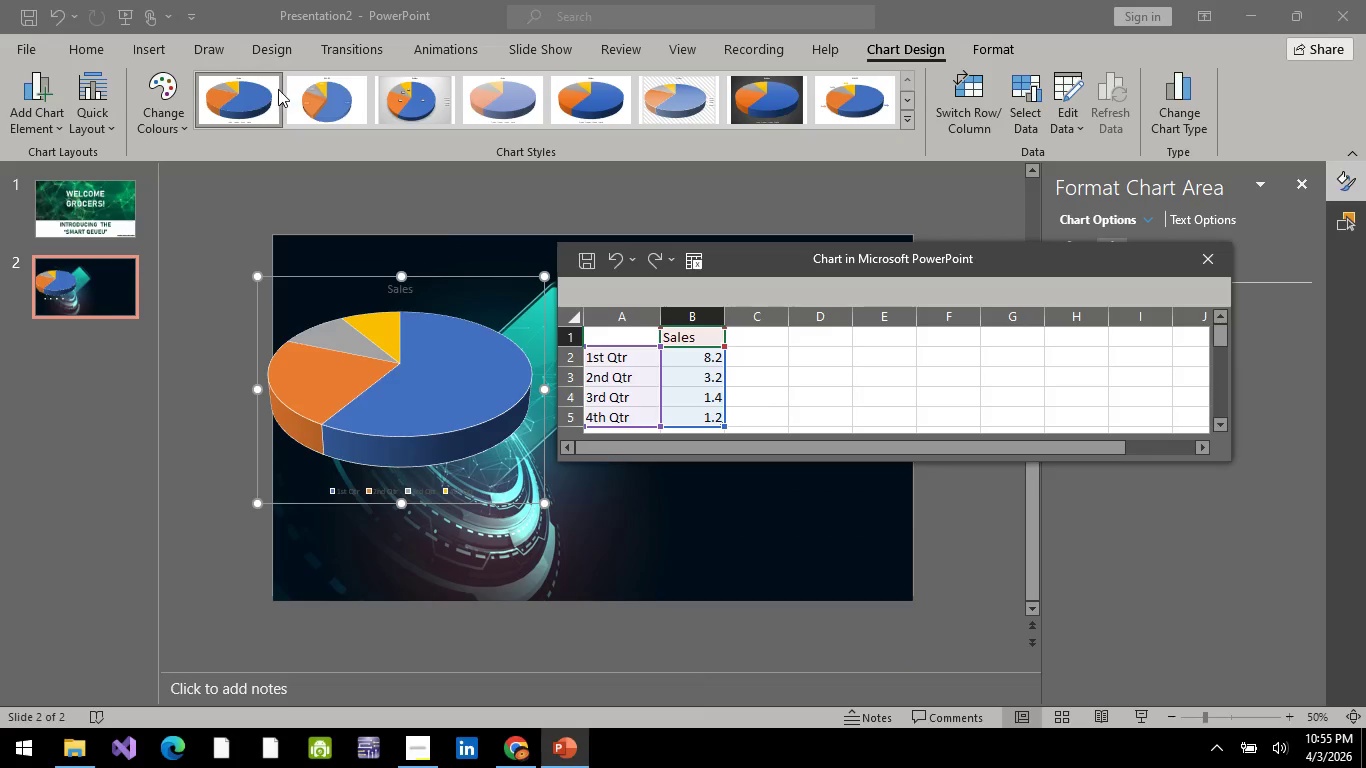 
left_click([420, 108])
 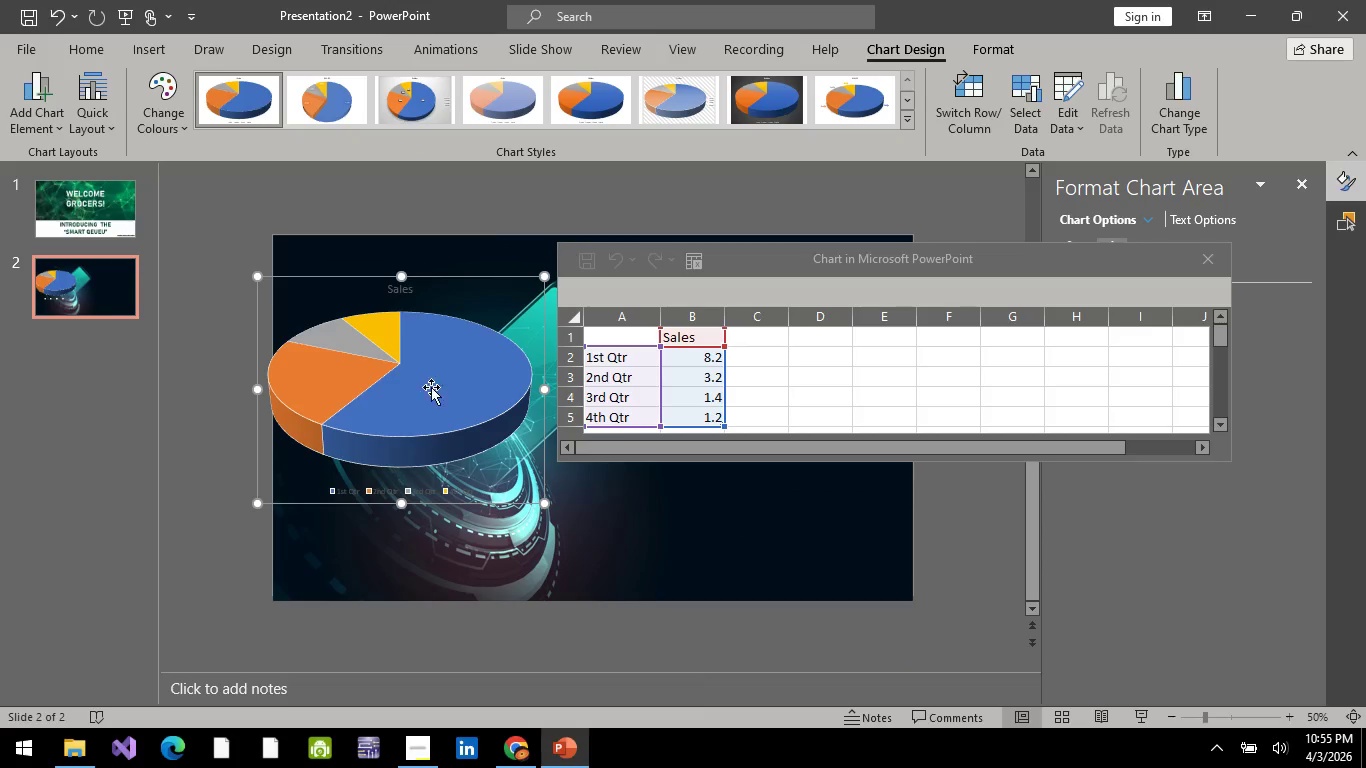 
left_click_drag(start_coordinate=[513, 447], to_coordinate=[507, 459])
 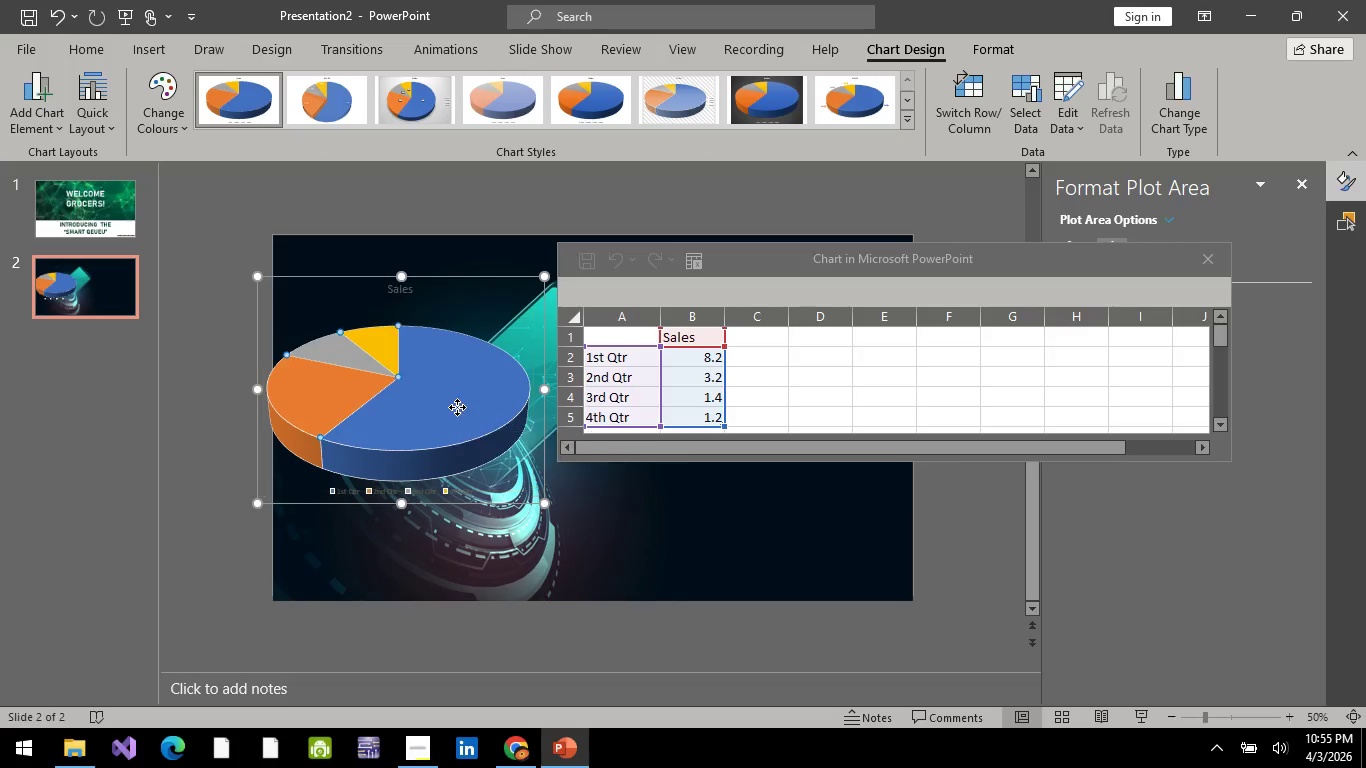 
left_click_drag(start_coordinate=[457, 407], to_coordinate=[456, 345])
 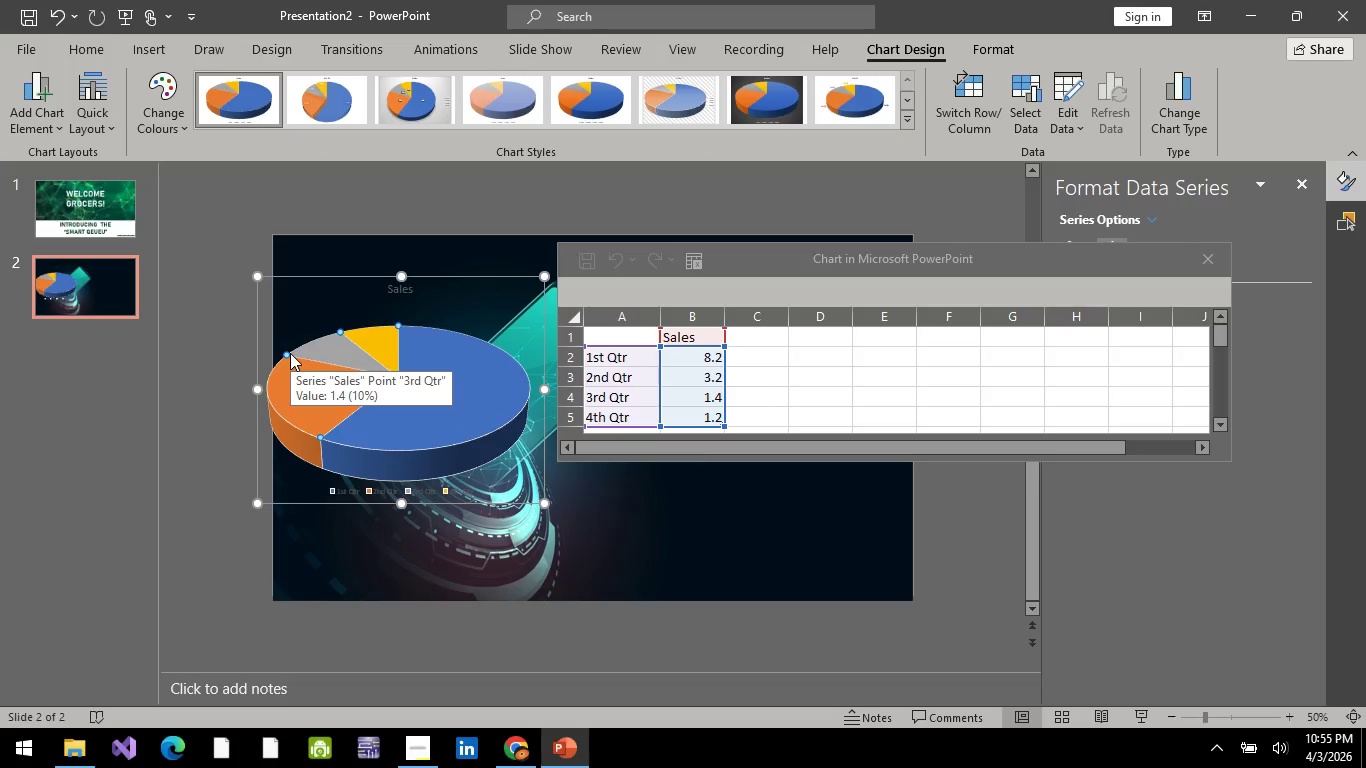 
left_click_drag(start_coordinate=[289, 353], to_coordinate=[275, 377])
 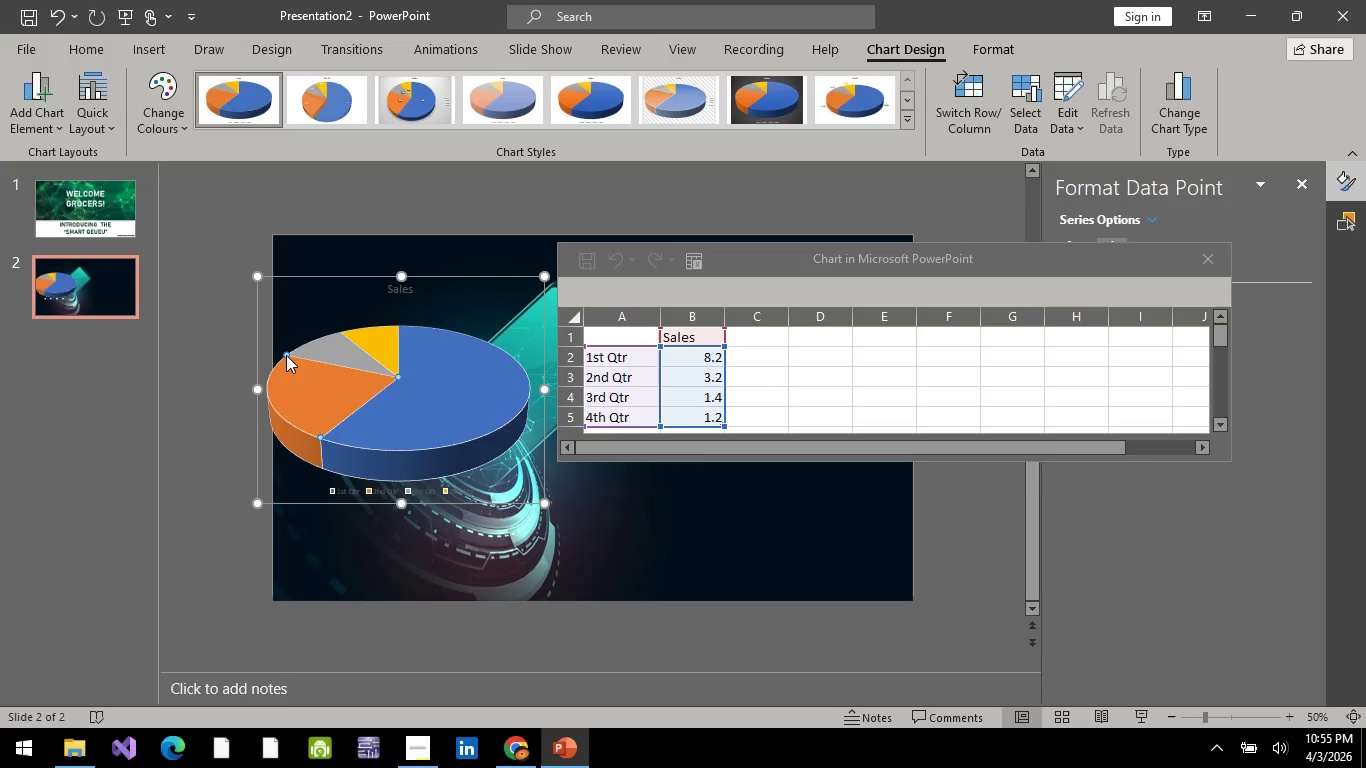 
left_click_drag(start_coordinate=[286, 355], to_coordinate=[277, 377])
 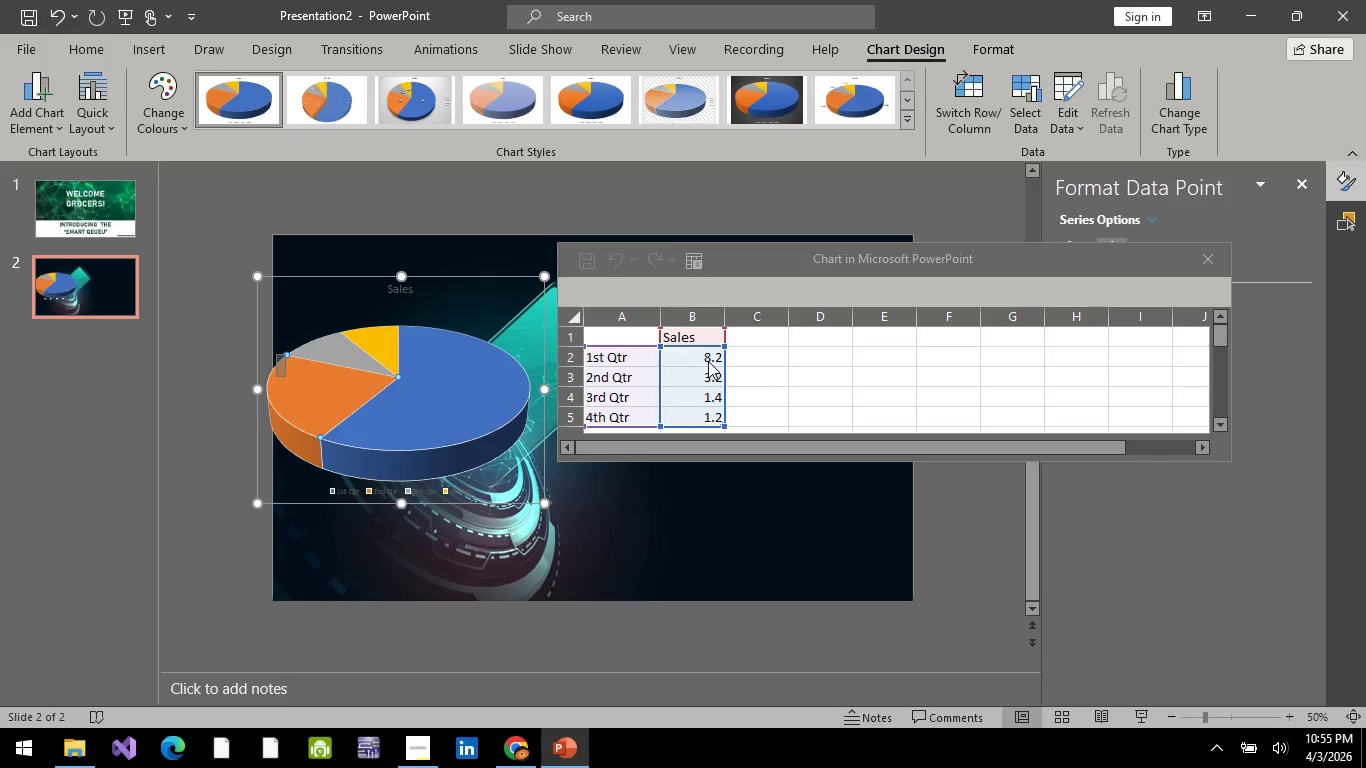 
double_click([708, 361])
 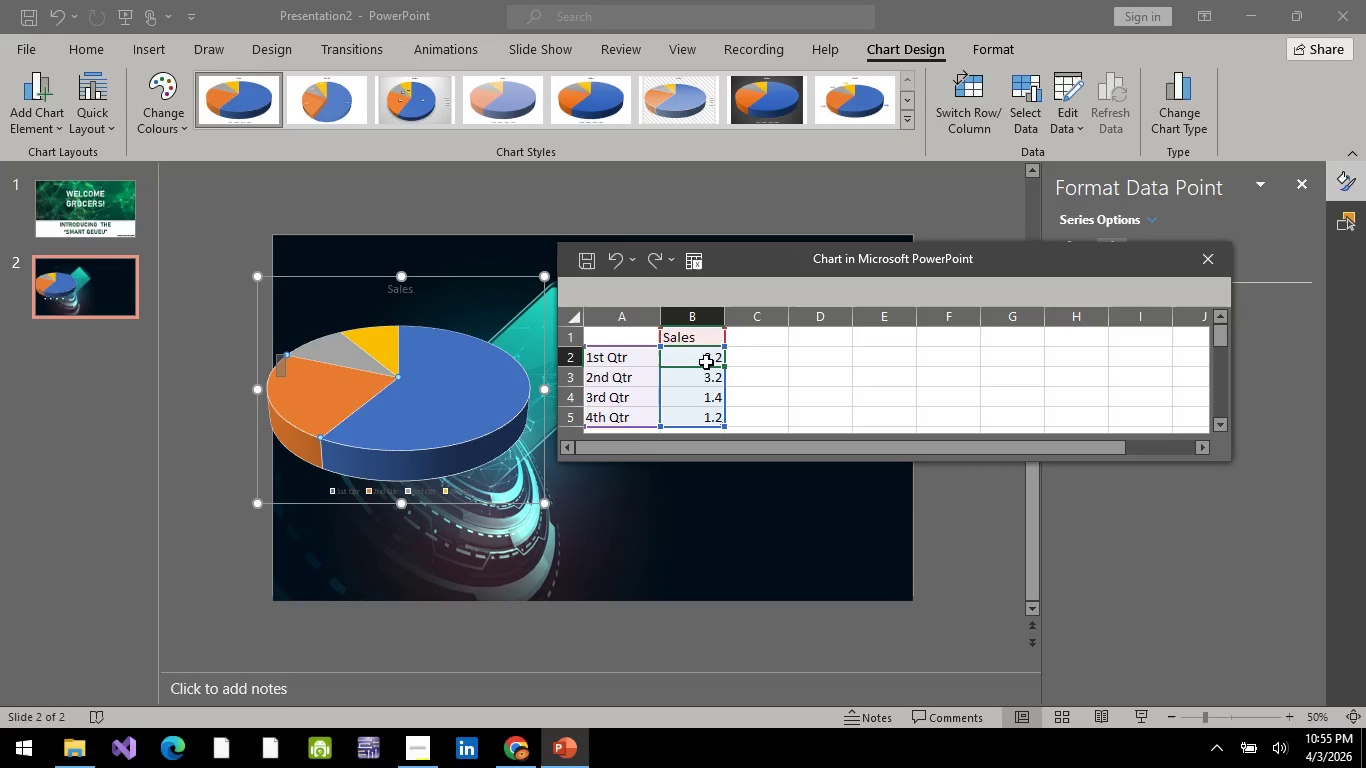 
key(5)
 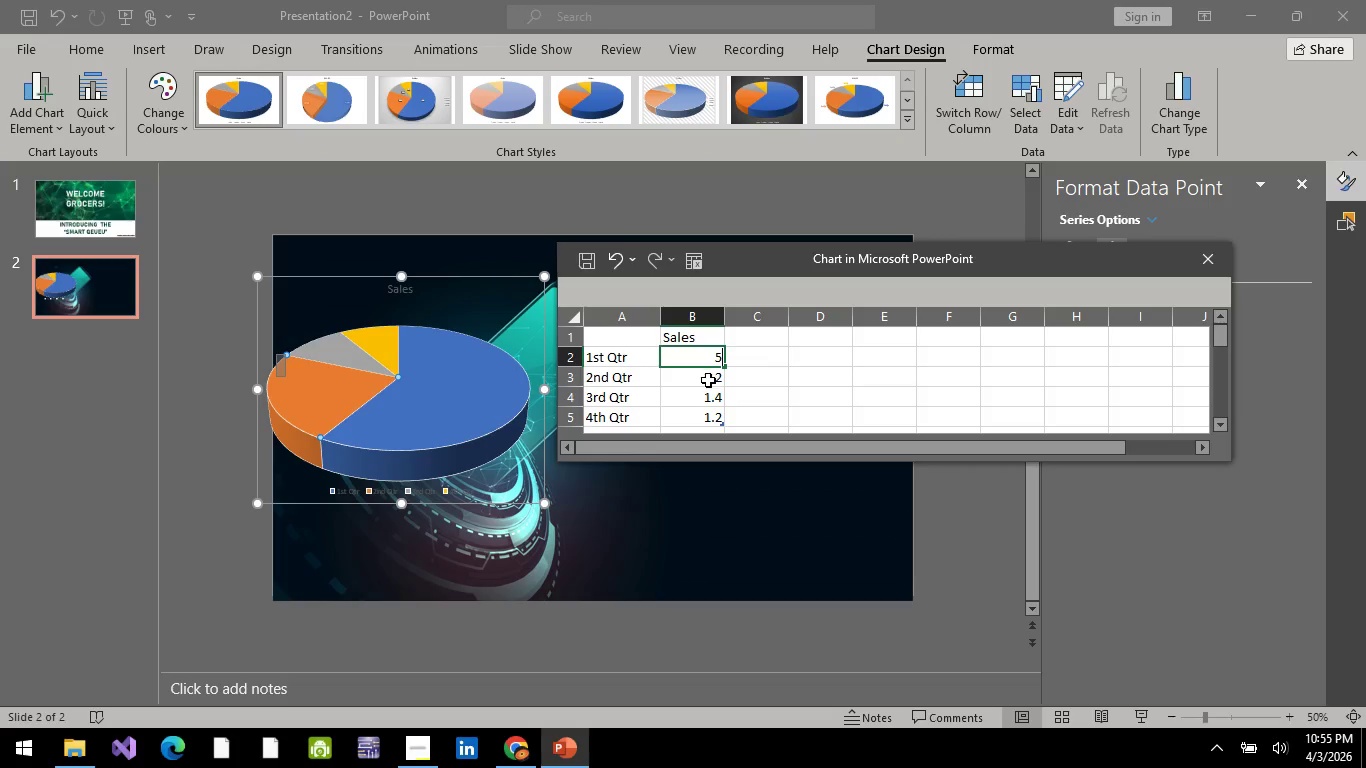 
left_click([708, 380])
 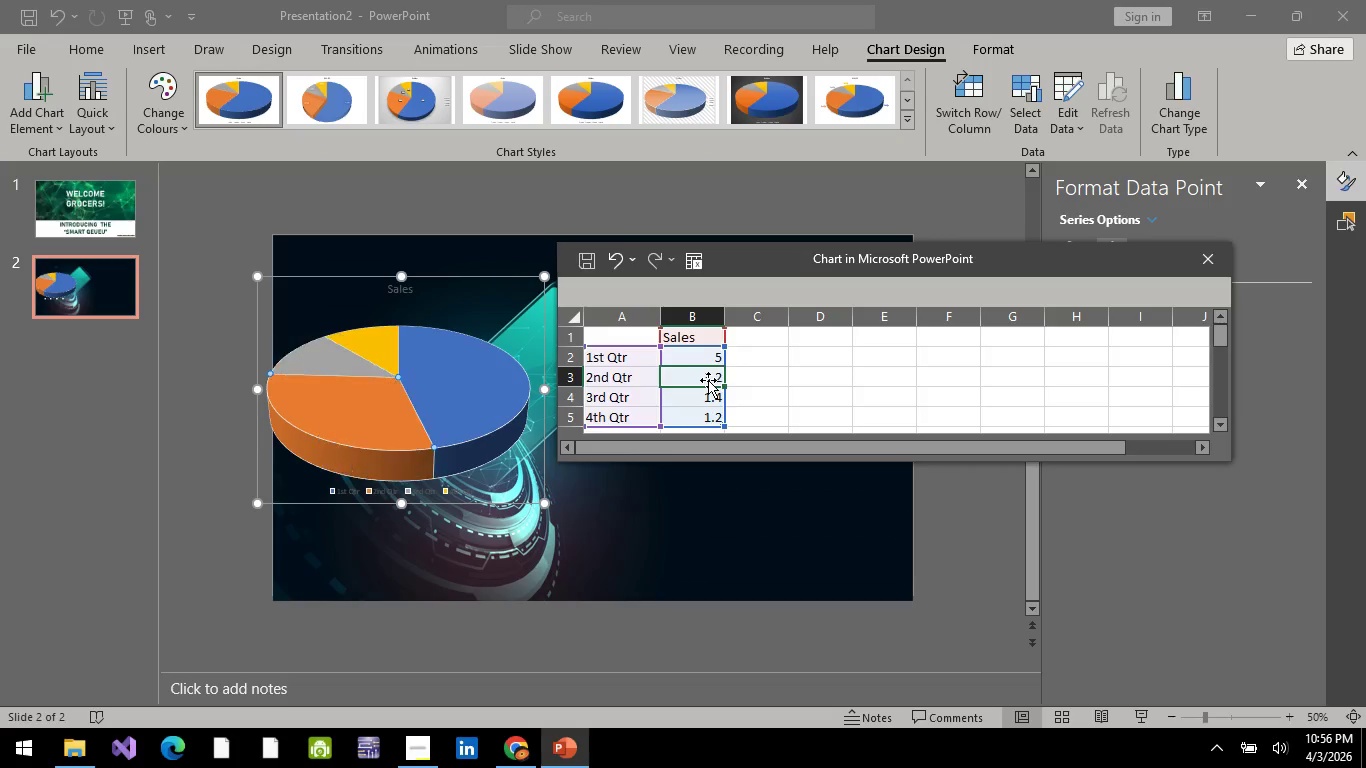 
key(5)
 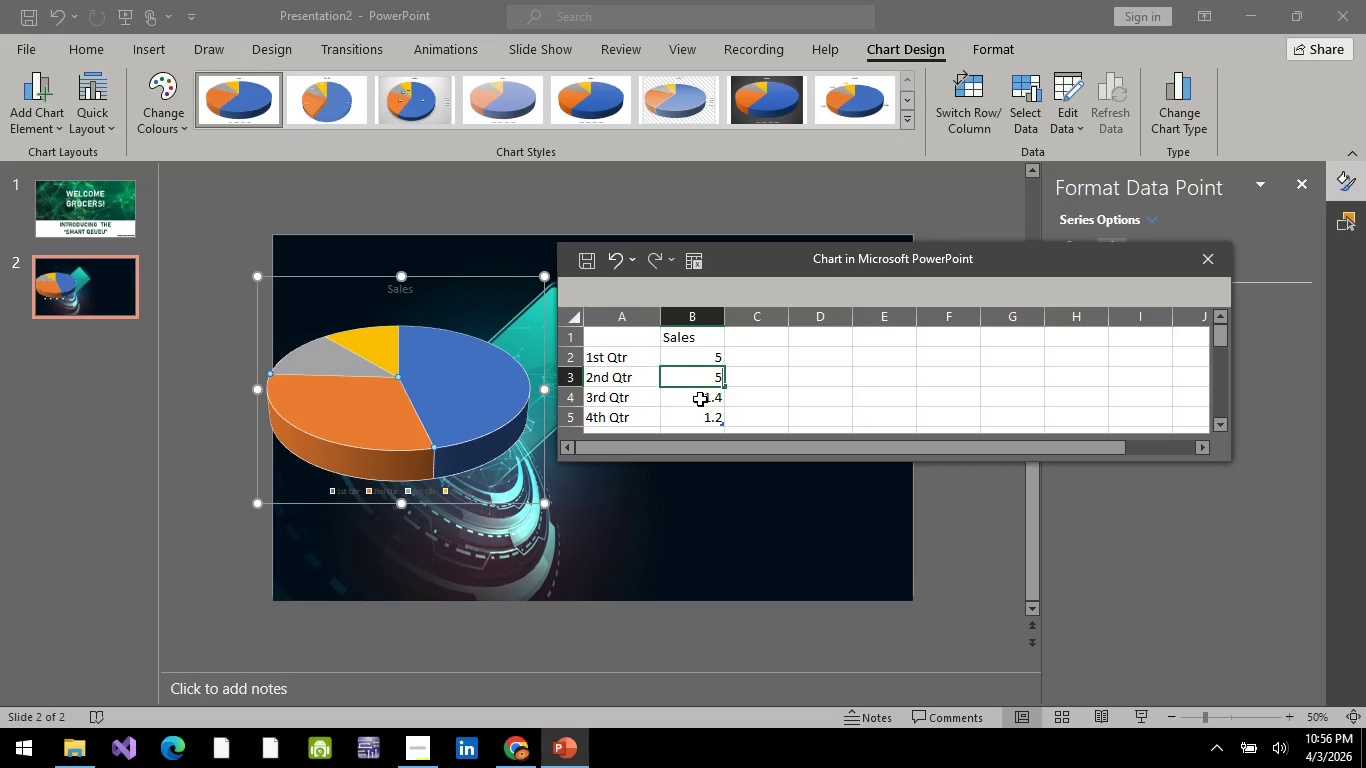 
left_click([700, 399])
 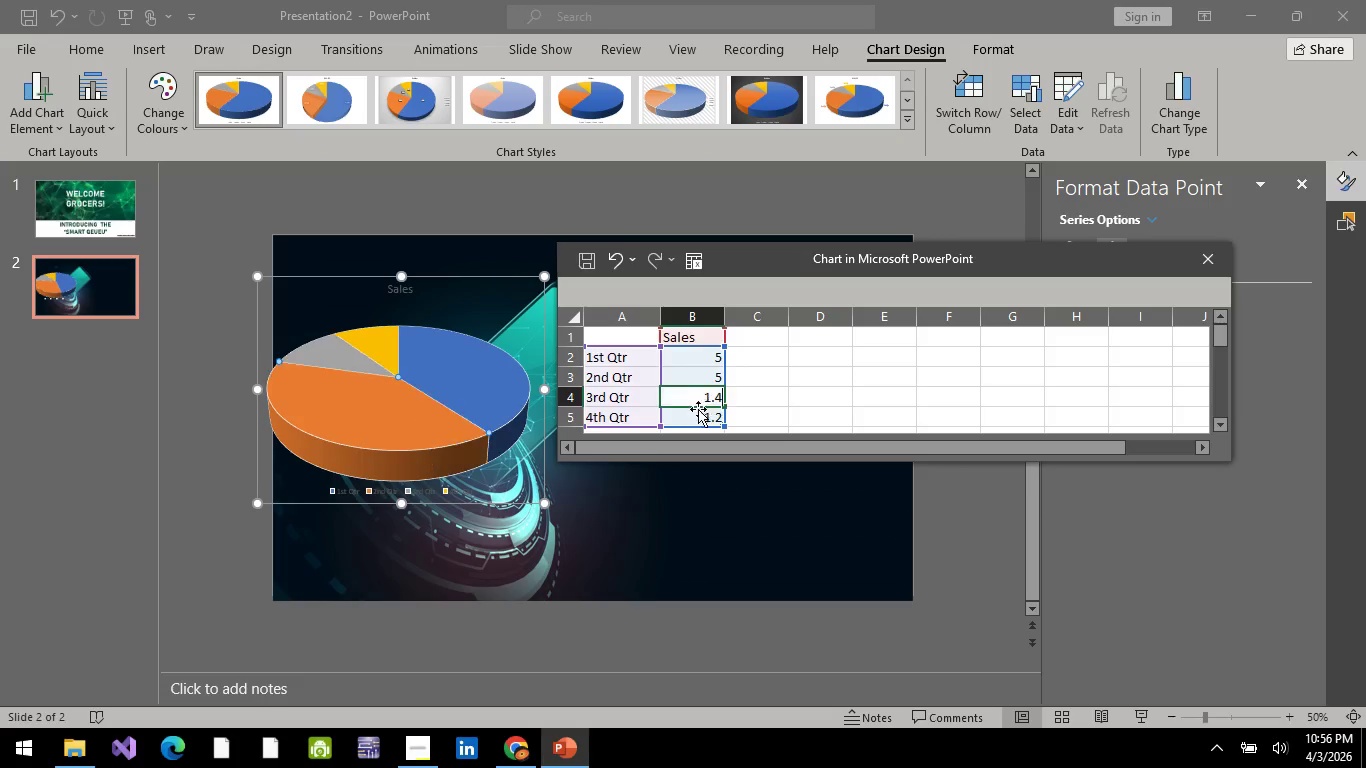 
key(5)
 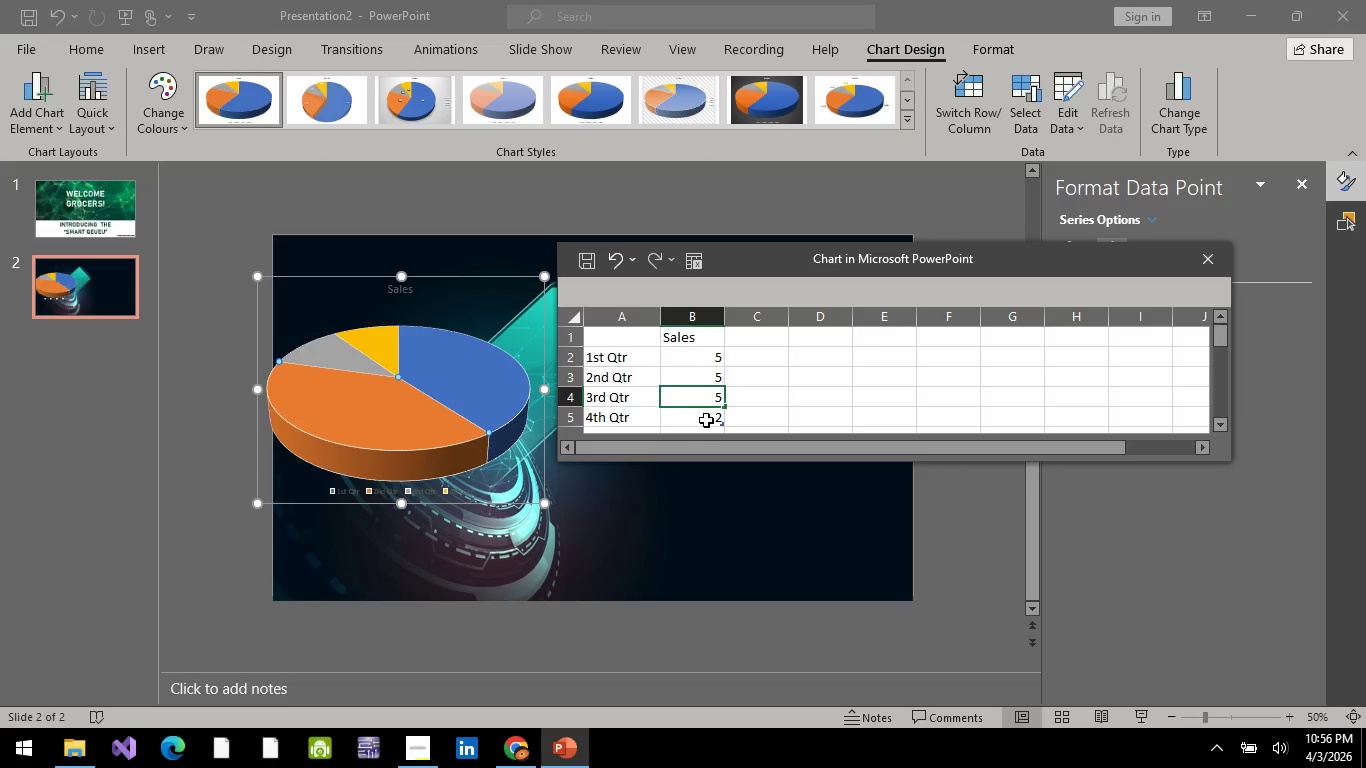 
left_click([706, 419])
 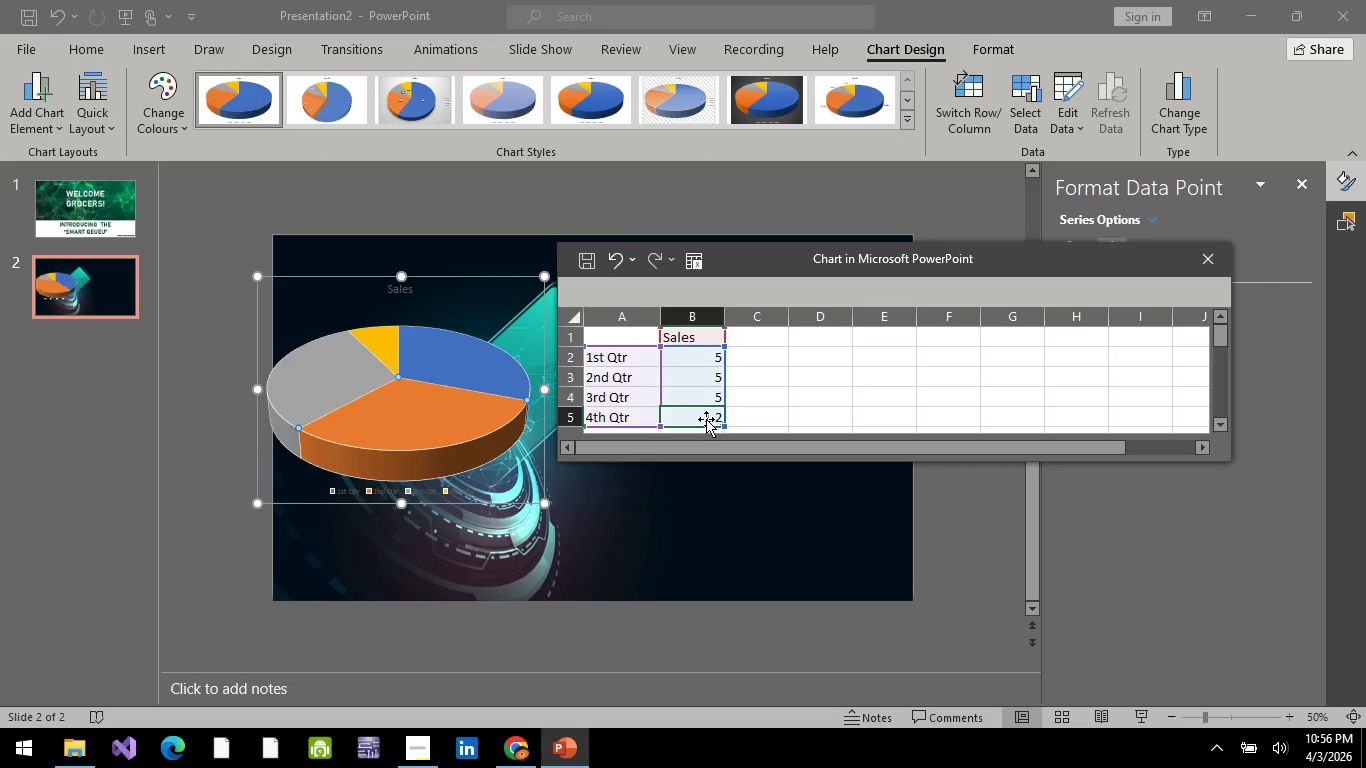 
key(5)
 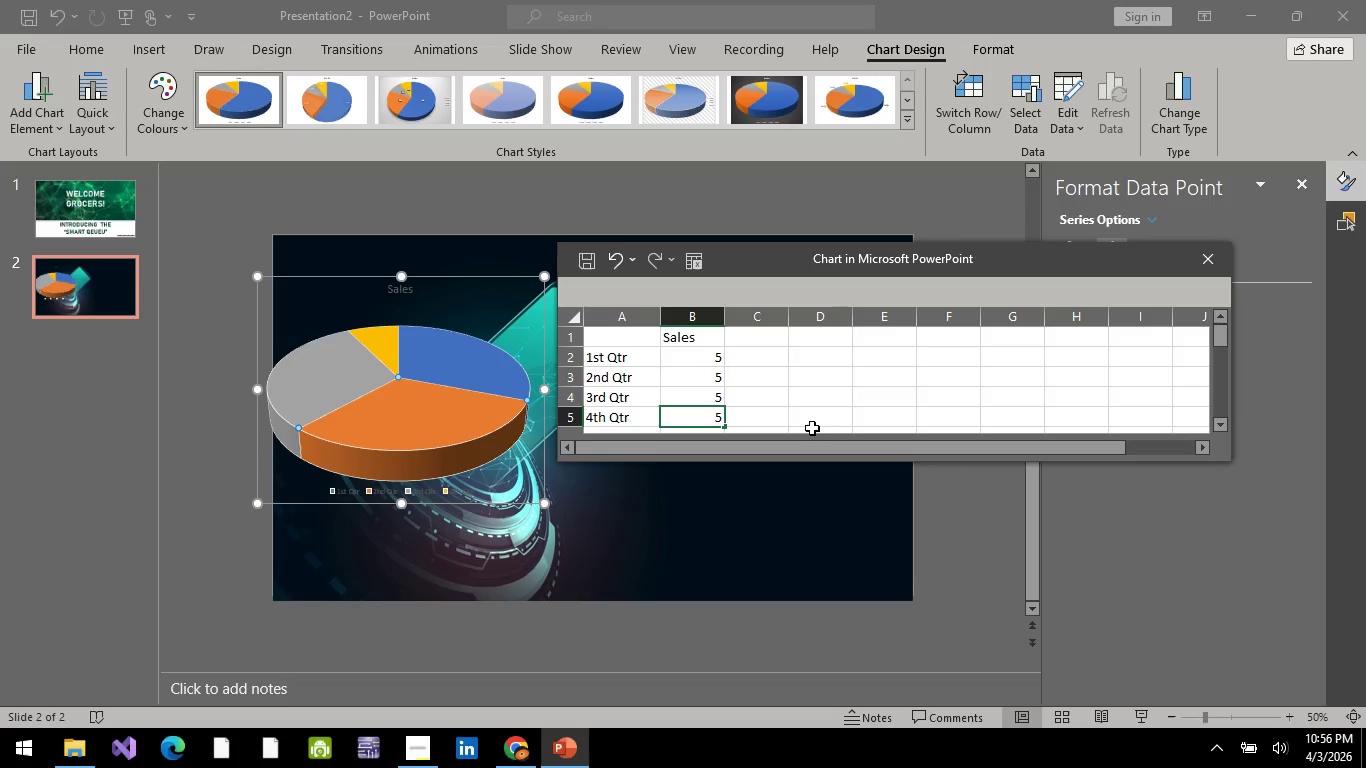 
left_click([849, 403])
 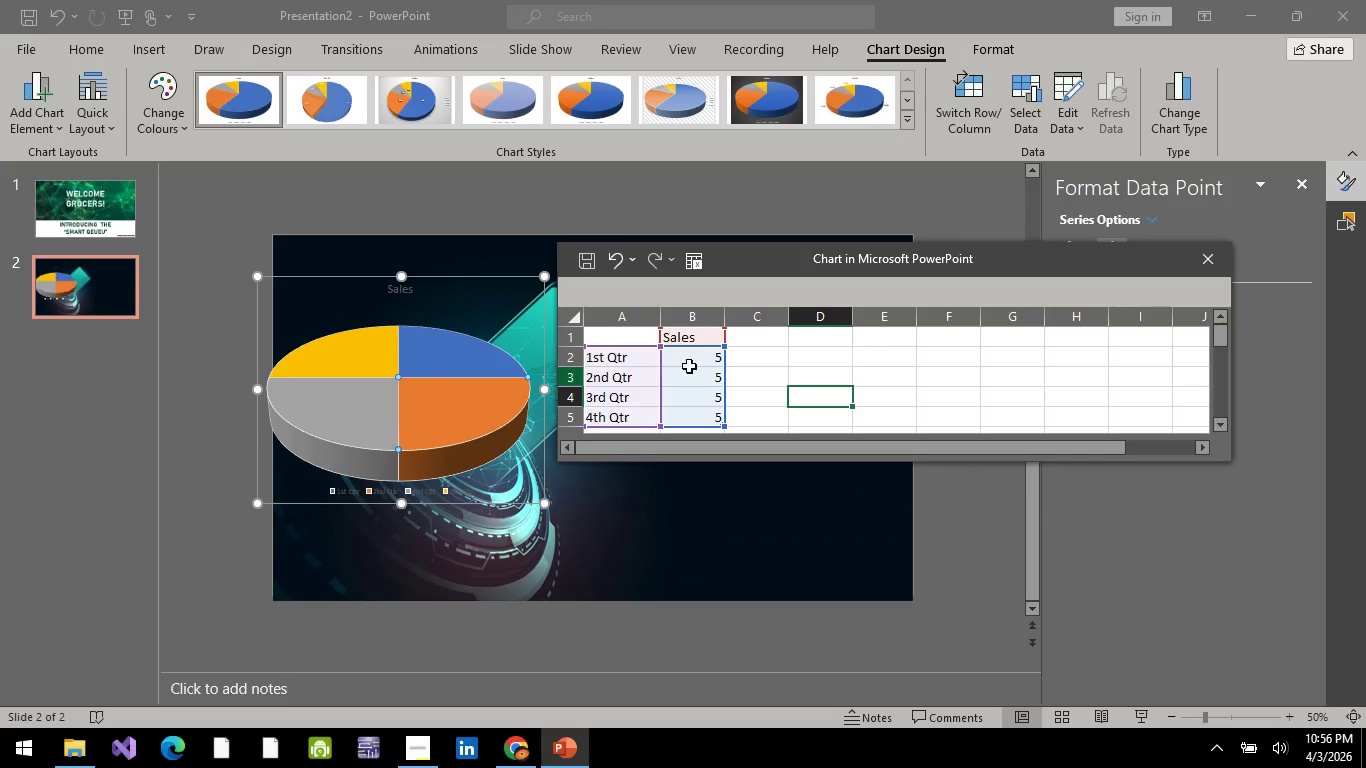 
key(Alt+AltLeft)
 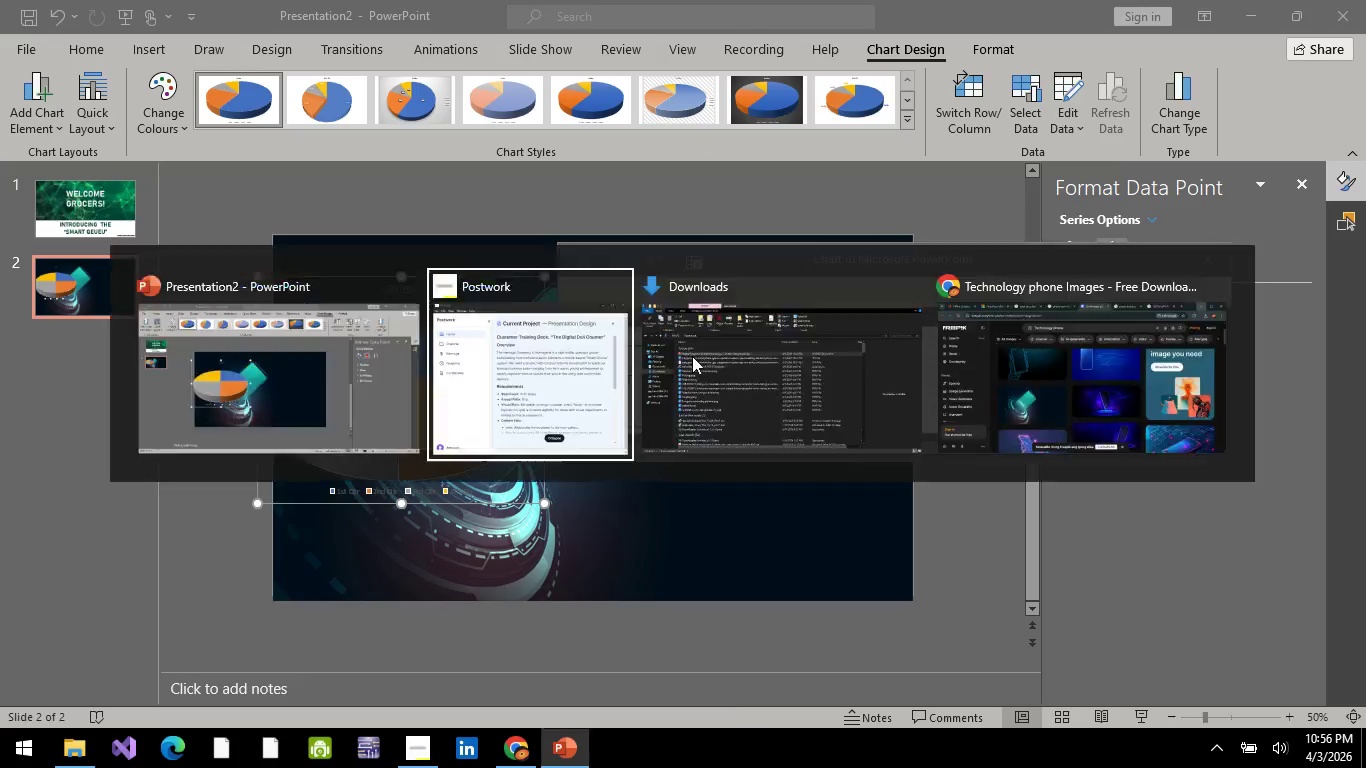 
key(Alt+Tab)